 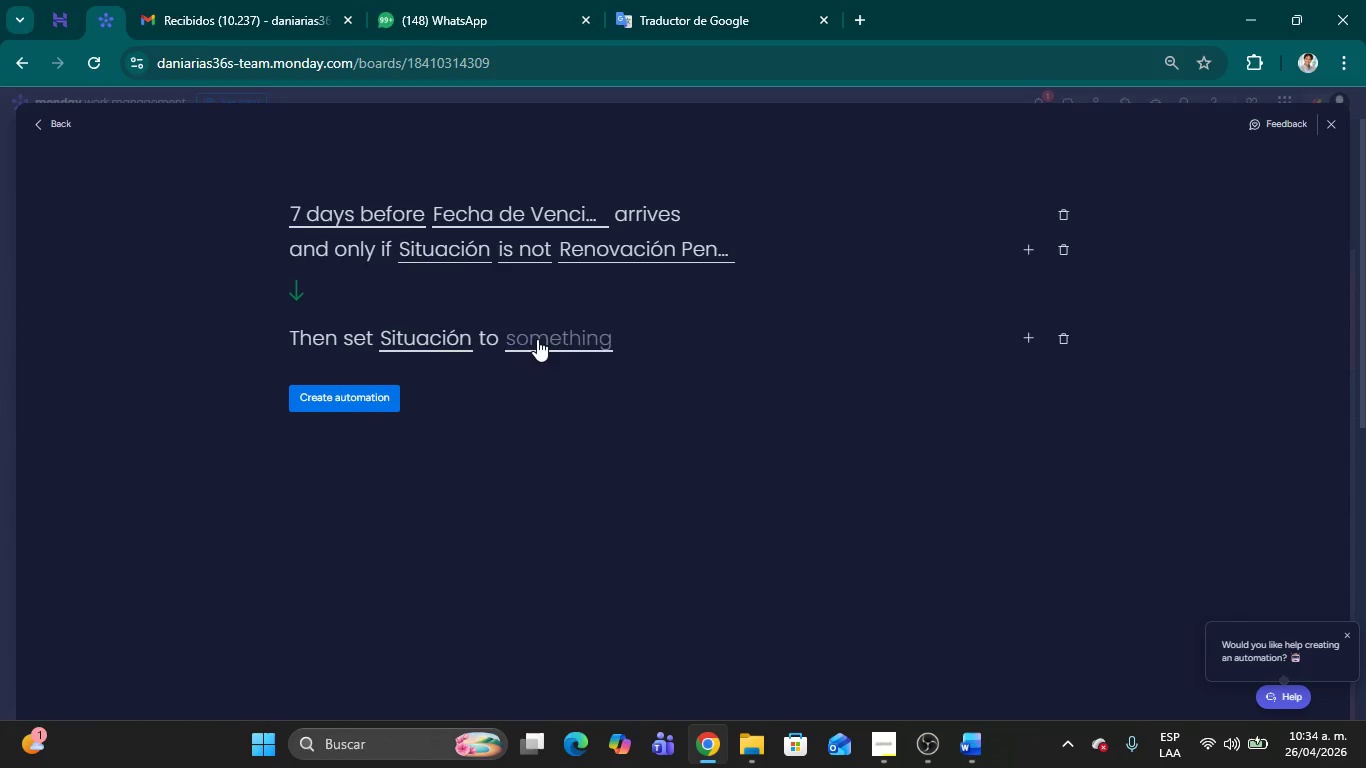 
left_click([585, 470])
 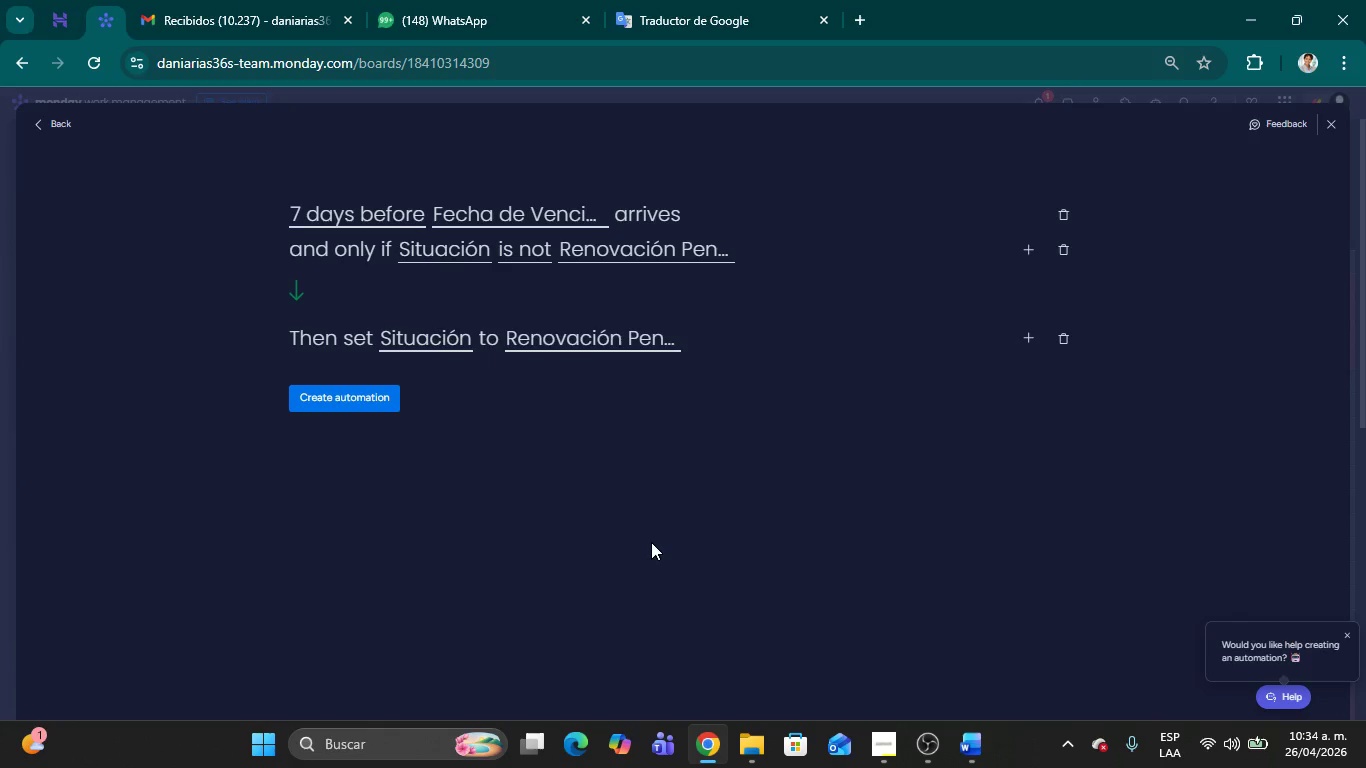 
left_click([651, 543])
 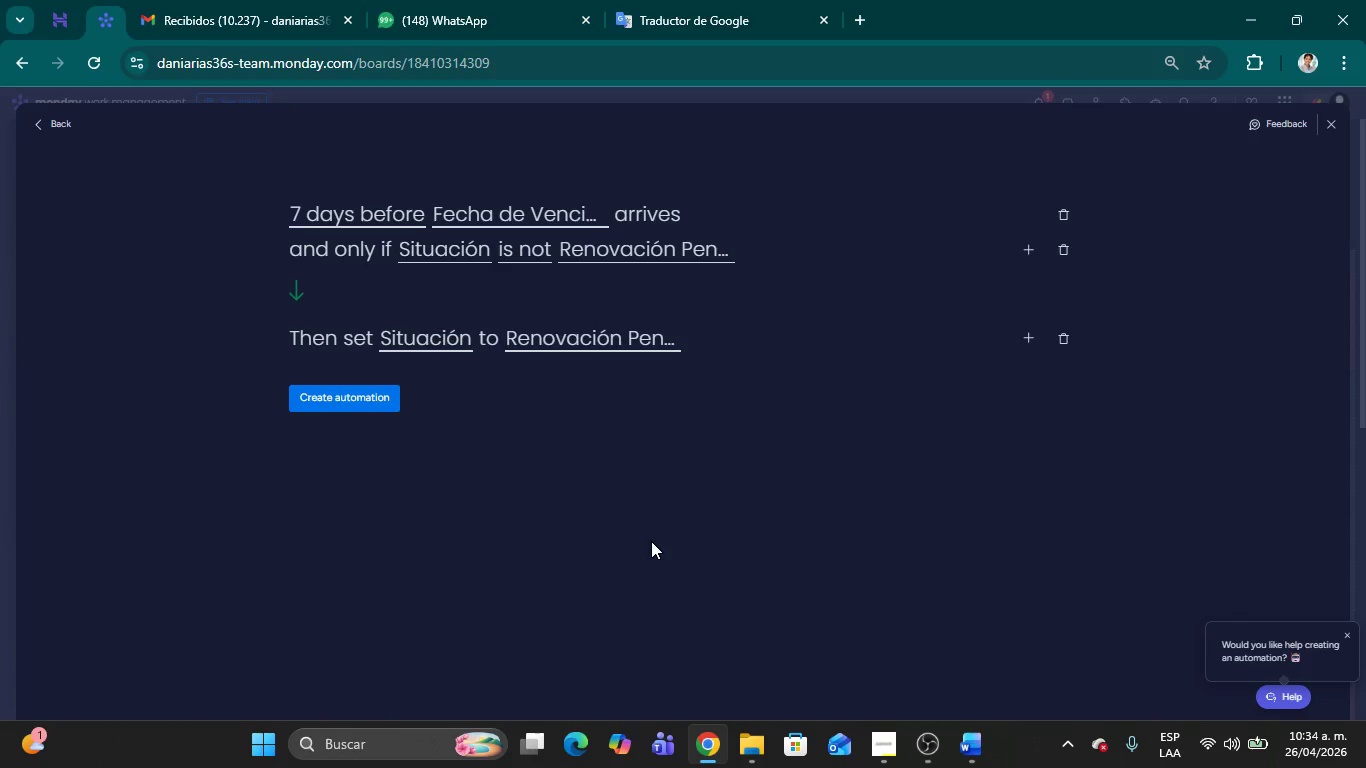 
wait(10.53)
 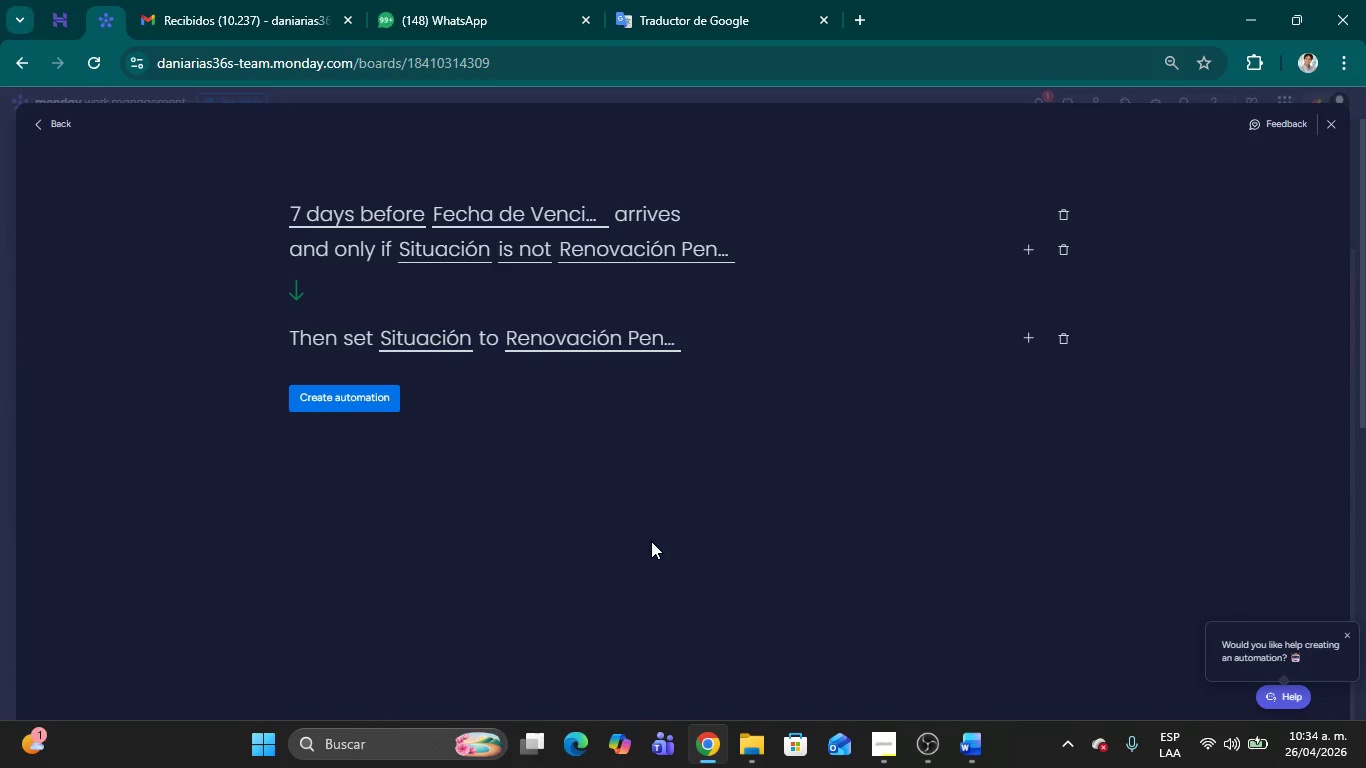 
left_click([1028, 337])
 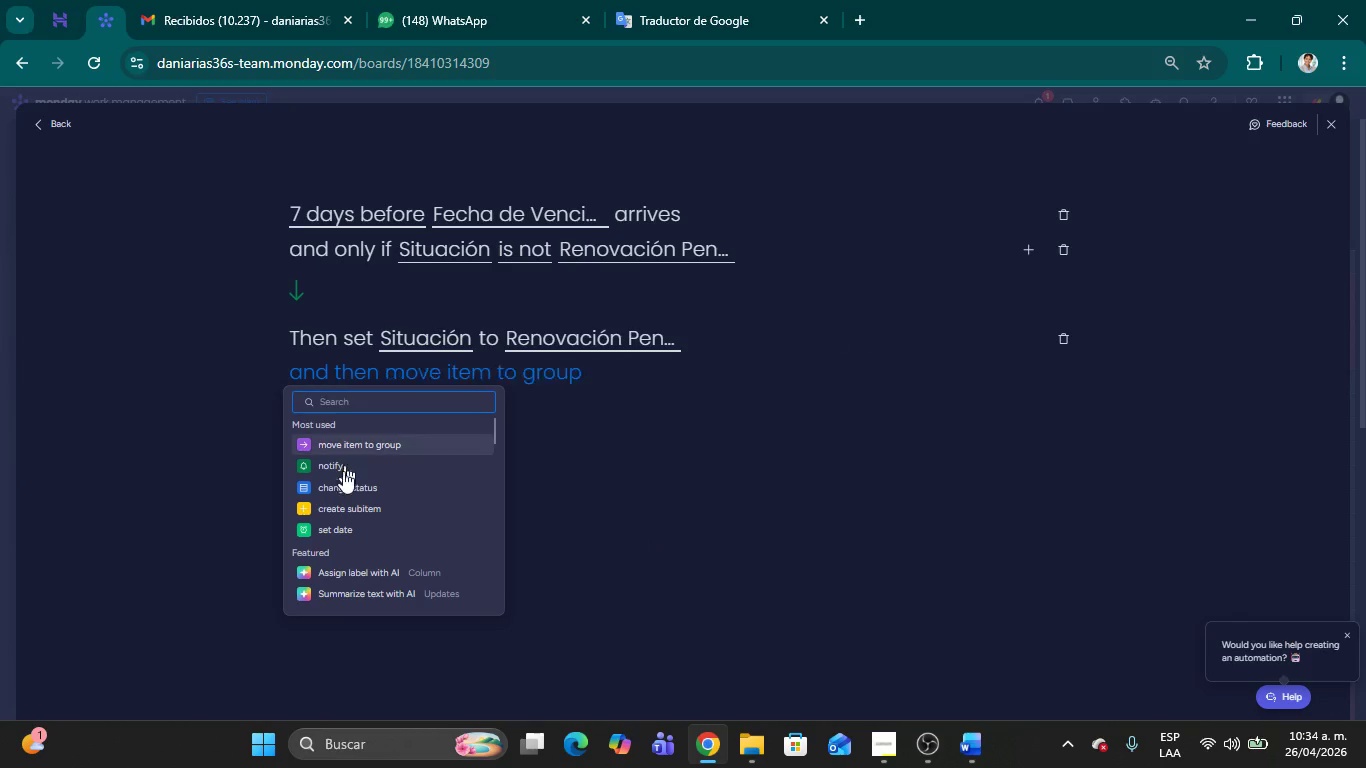 
left_click([332, 467])
 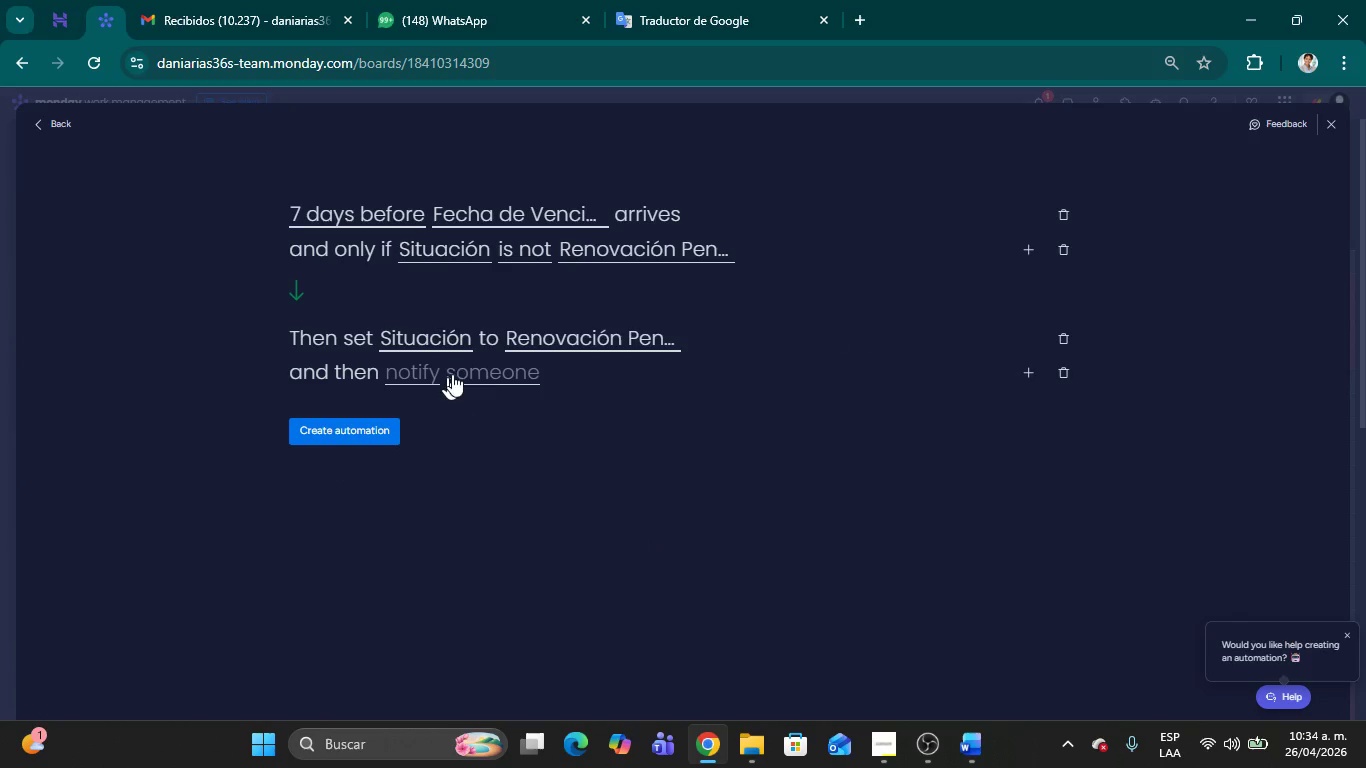 
left_click([491, 369])
 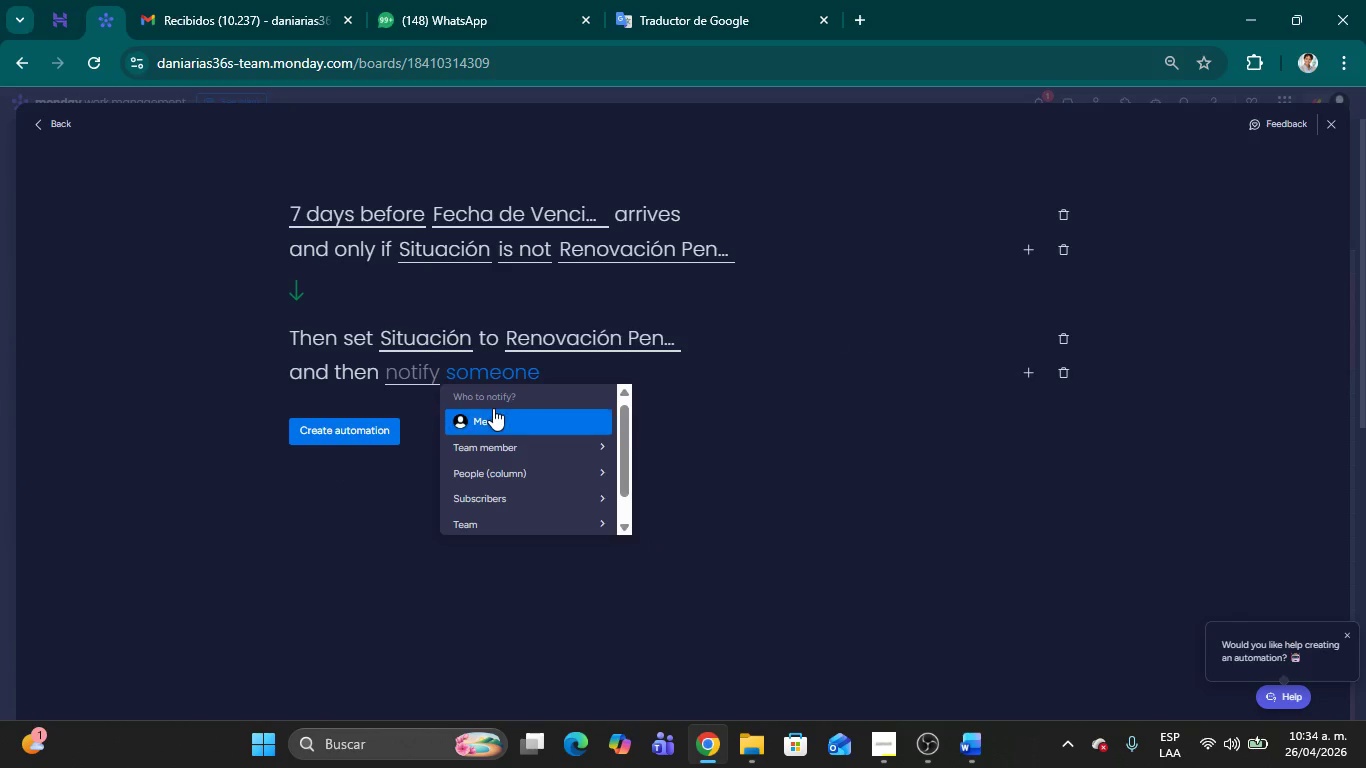 
left_click([491, 414])
 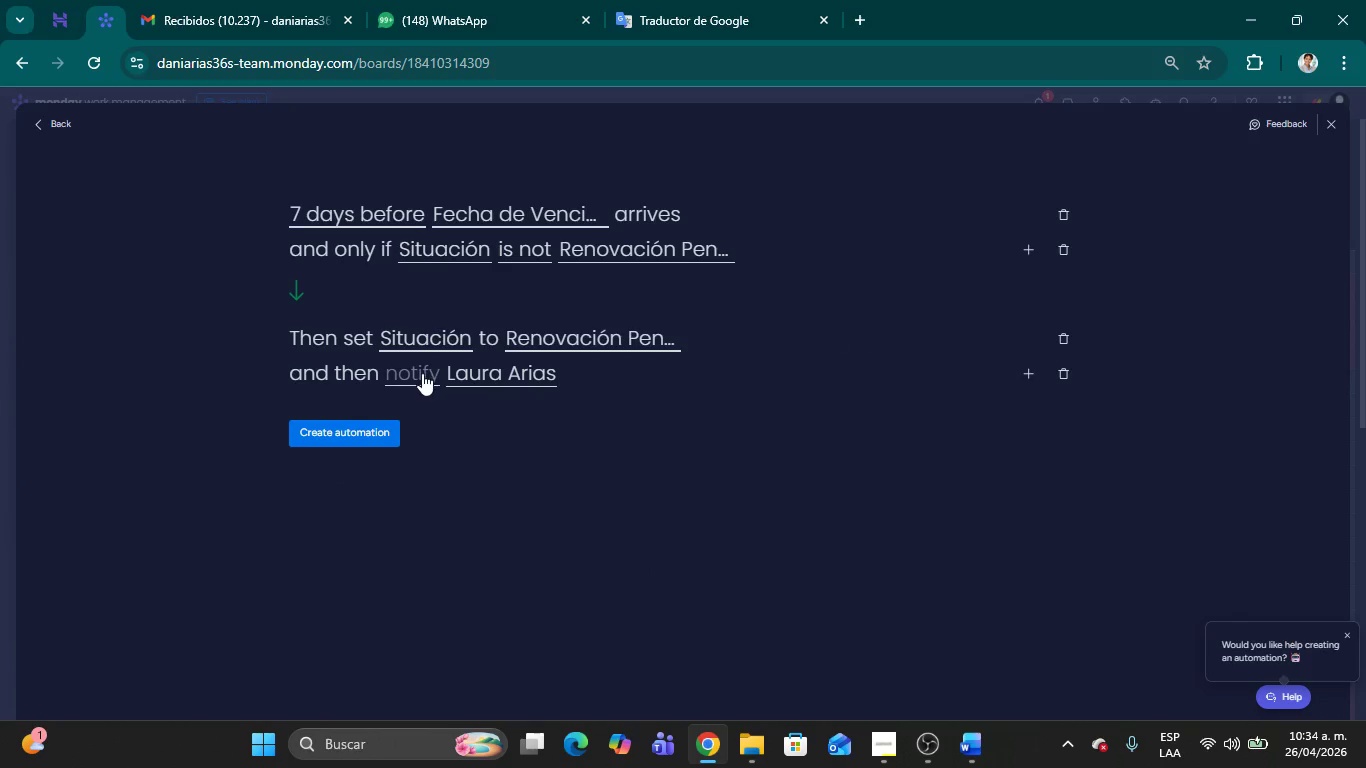 
left_click([422, 373])
 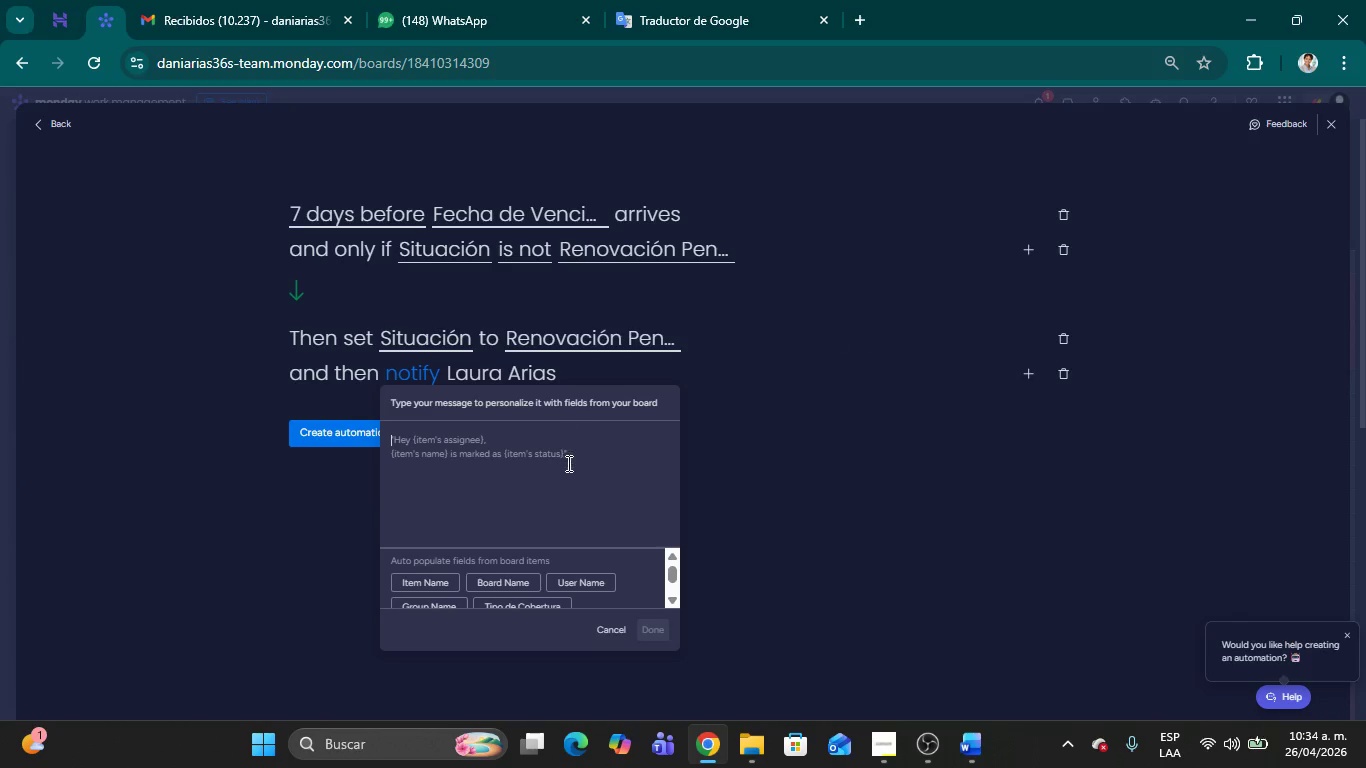 
left_click([567, 463])
 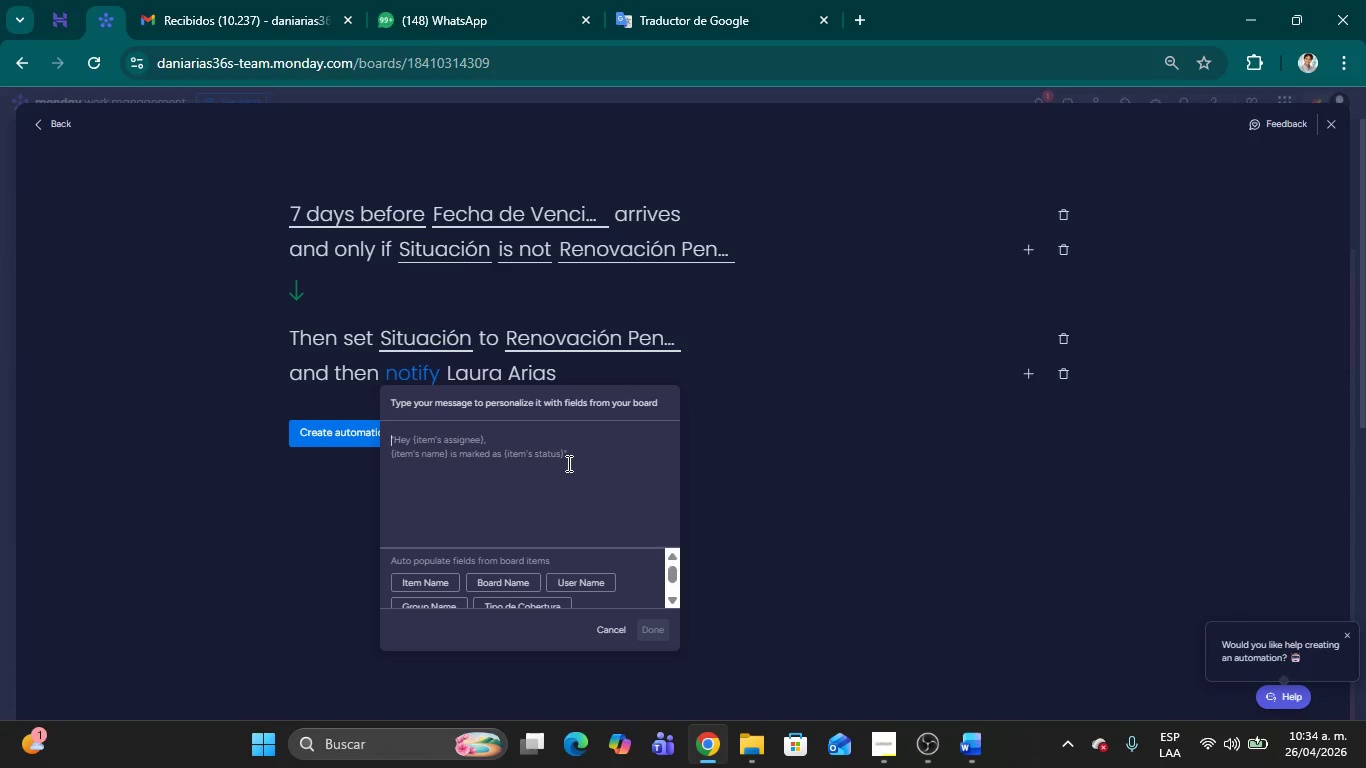 
wait(8.17)
 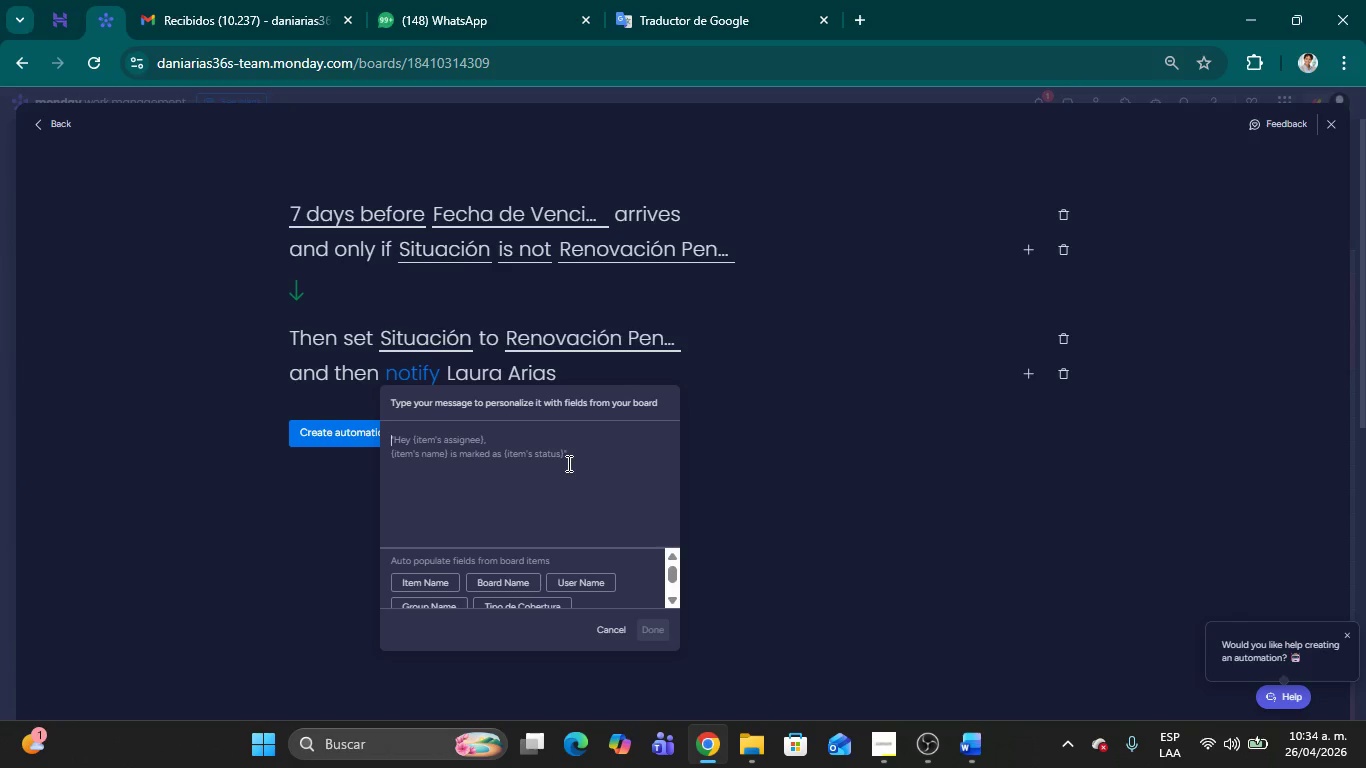 
left_click([627, 248])
 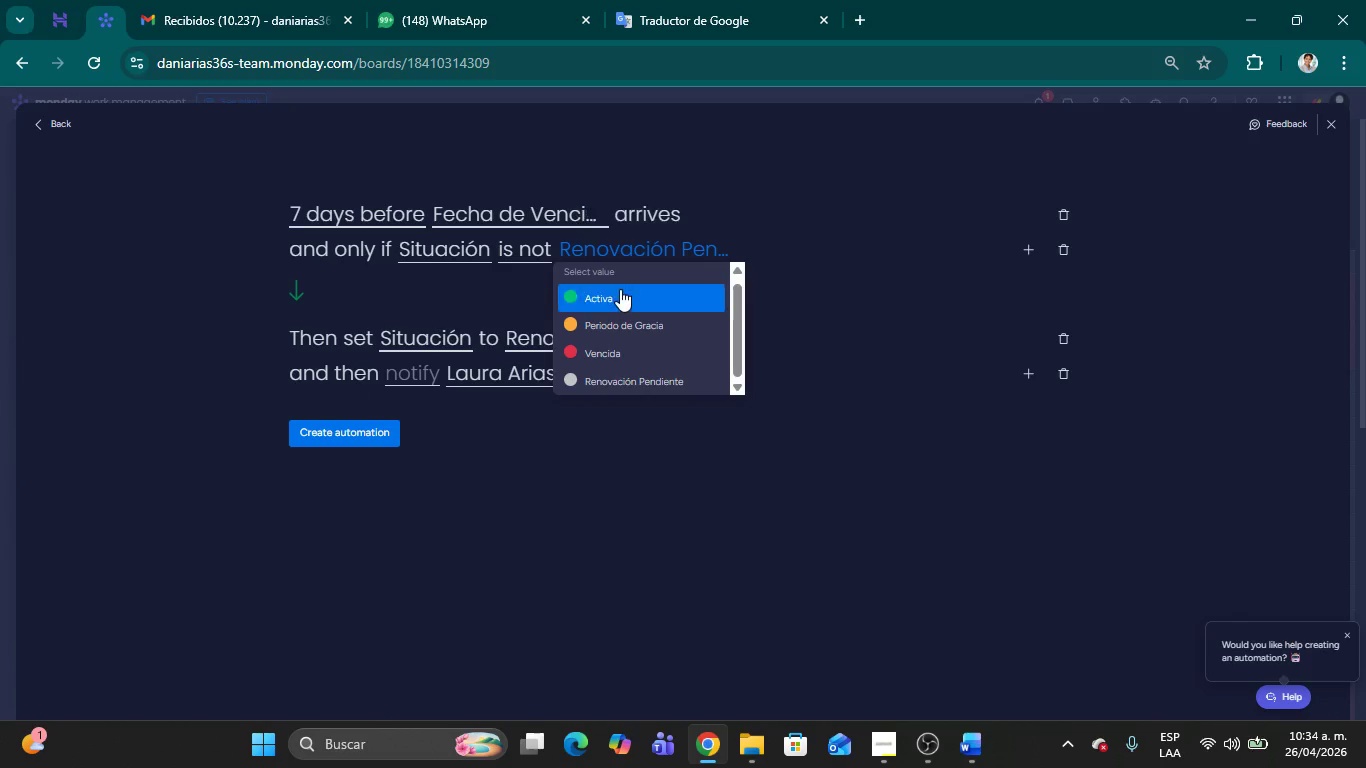 
left_click([617, 299])
 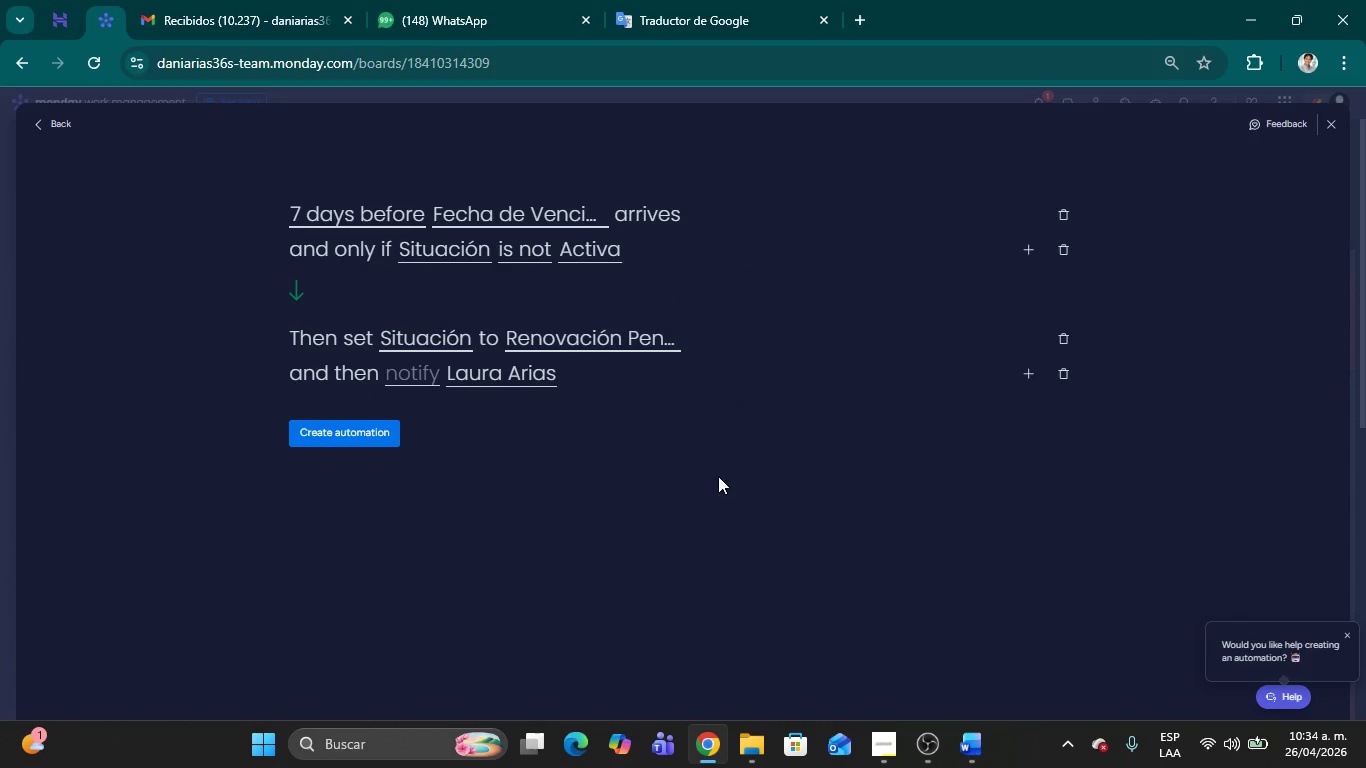 
left_click([718, 476])
 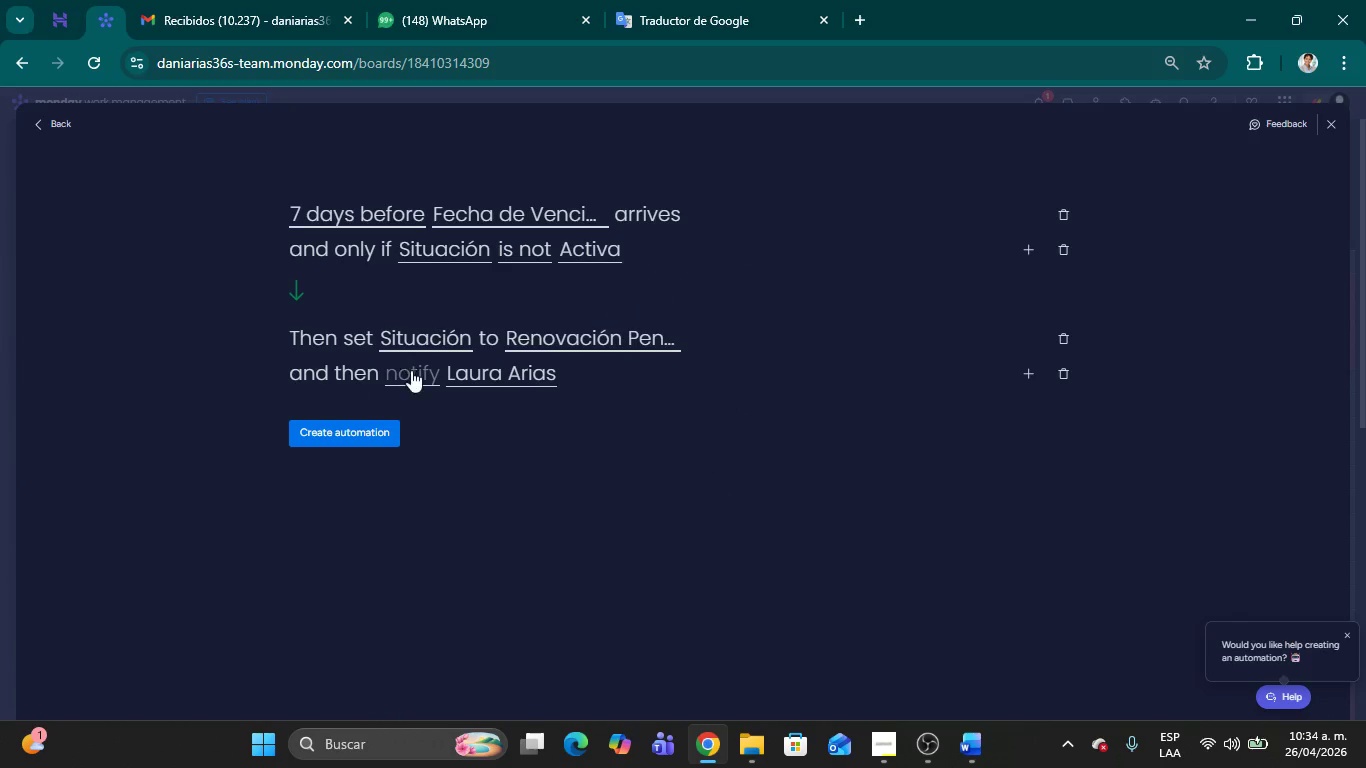 
left_click([412, 371])
 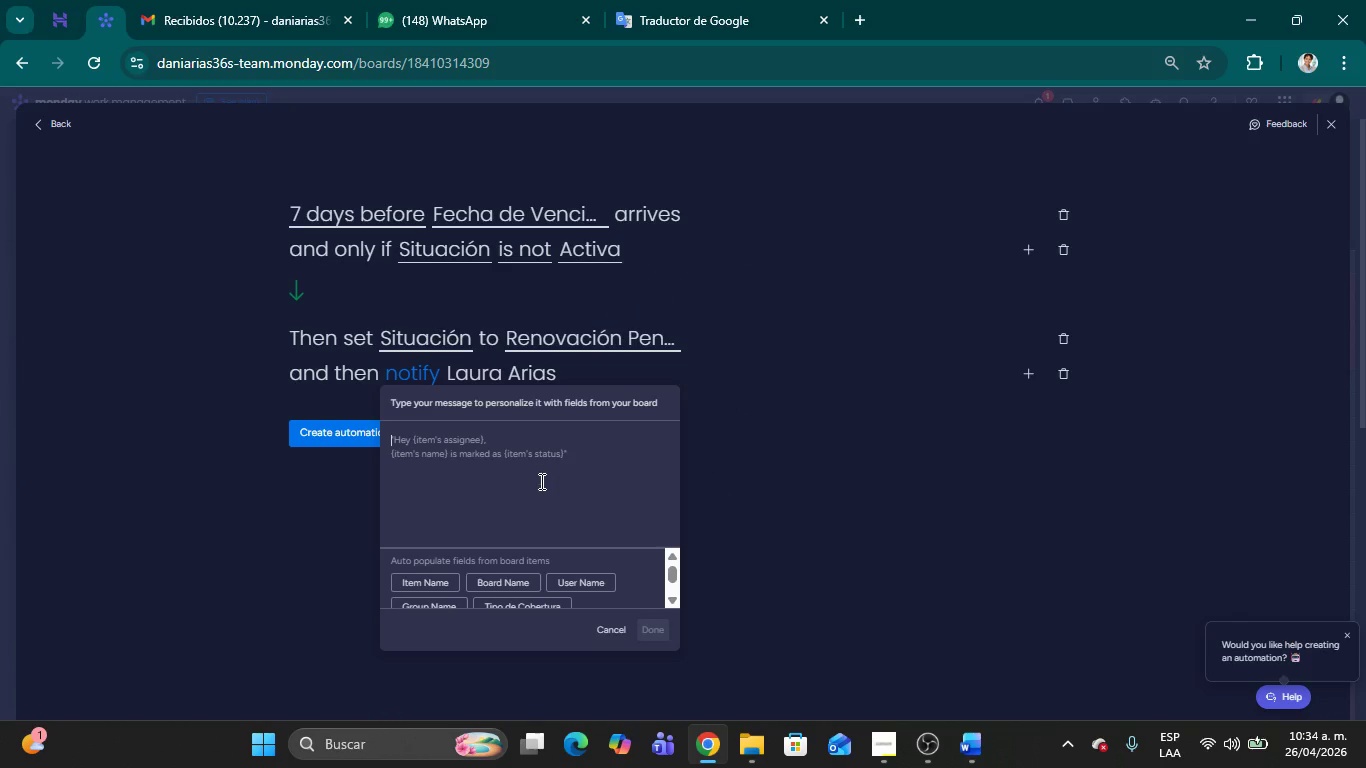 
left_click([540, 481])
 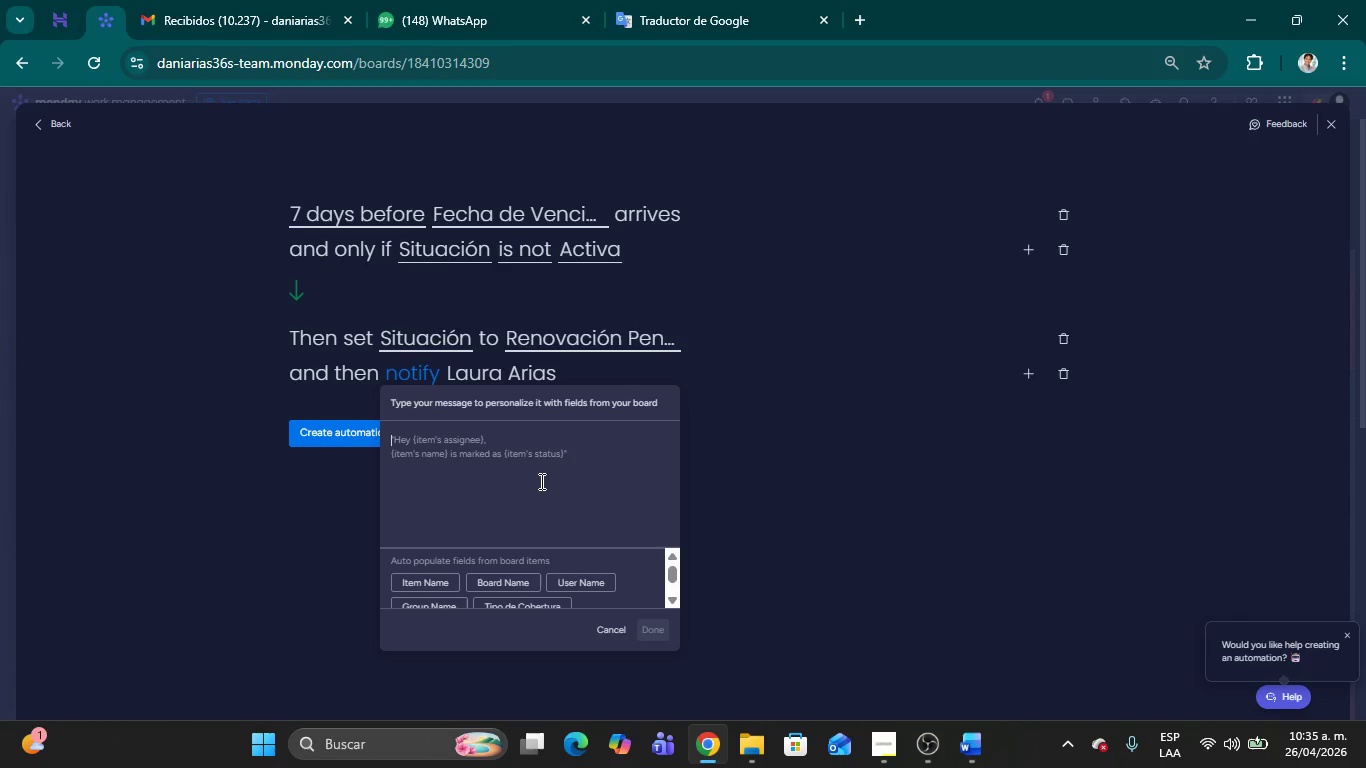 
wait(40.34)
 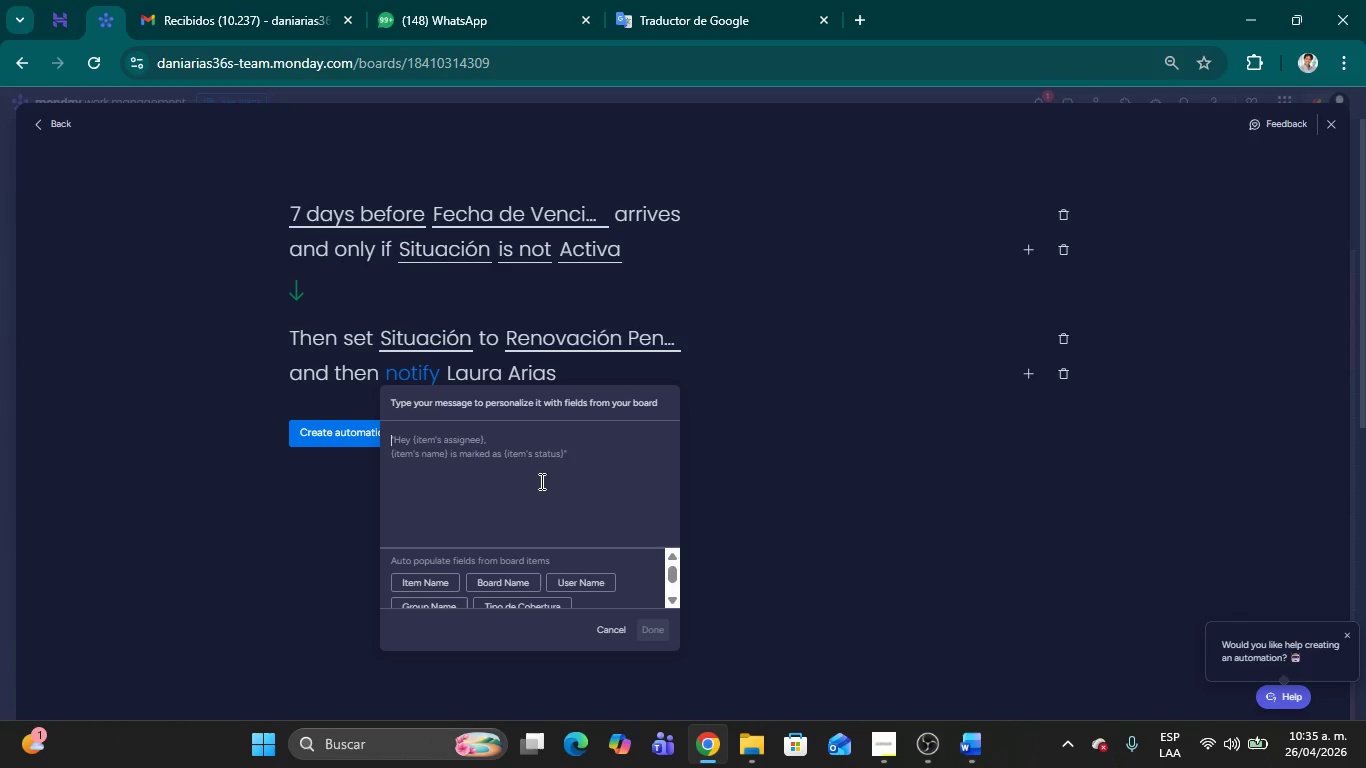 
type(Hola, la p;oliza de )
 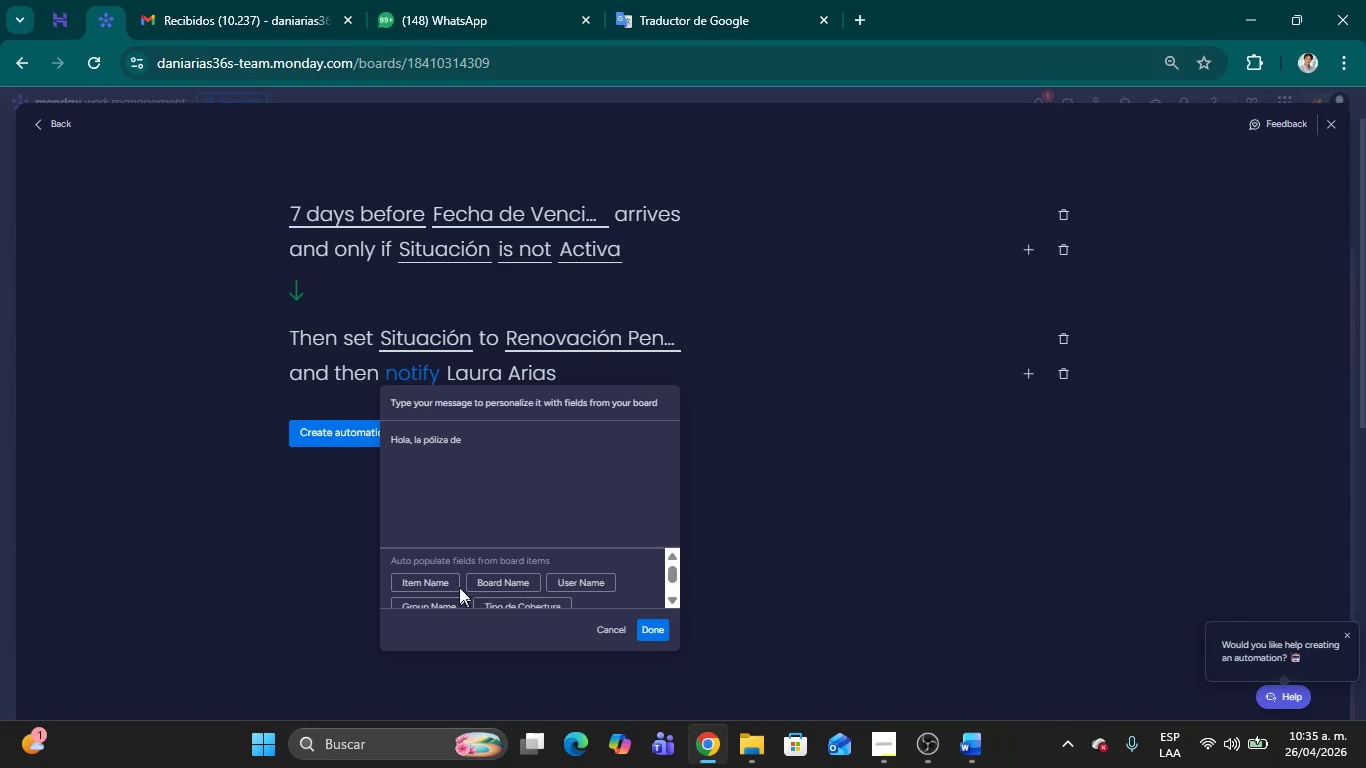 
left_click([452, 580])
 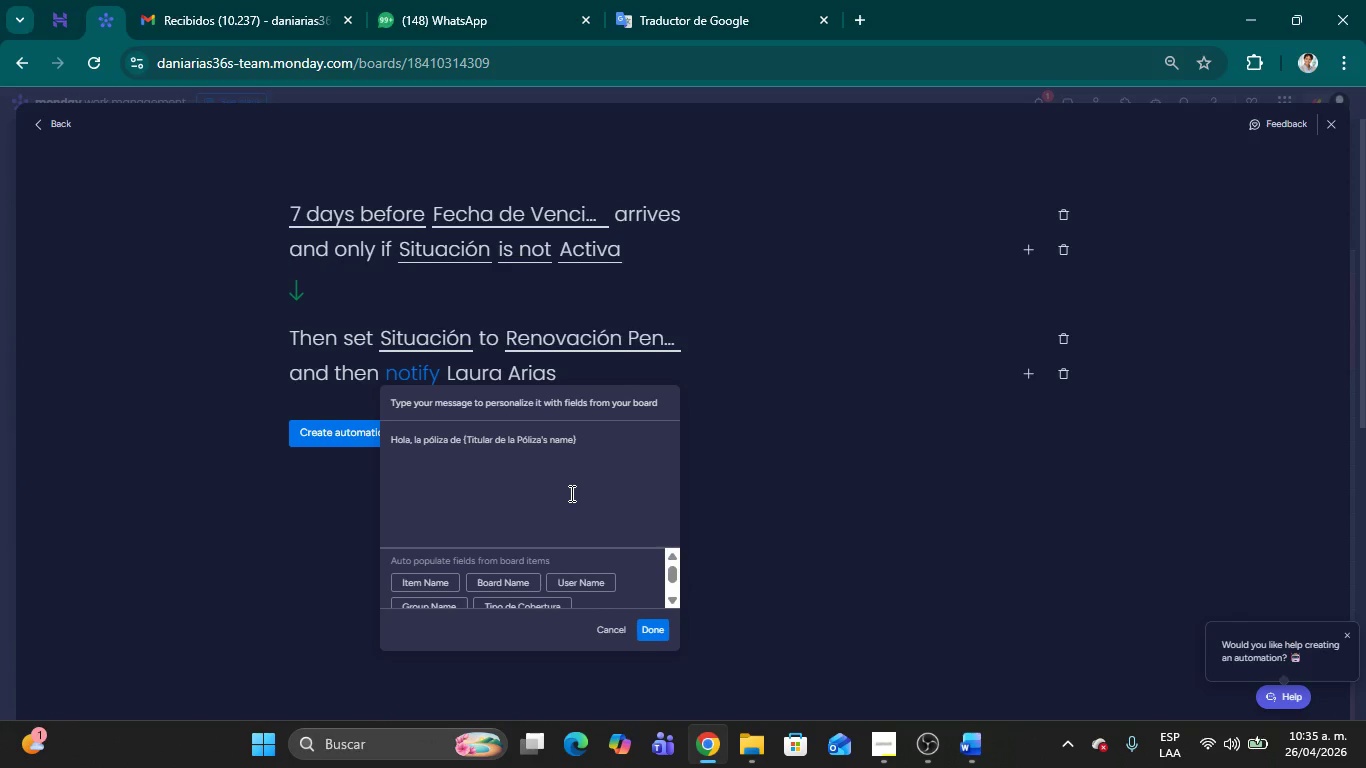 
type( est;a a solo una semana de vencer )
 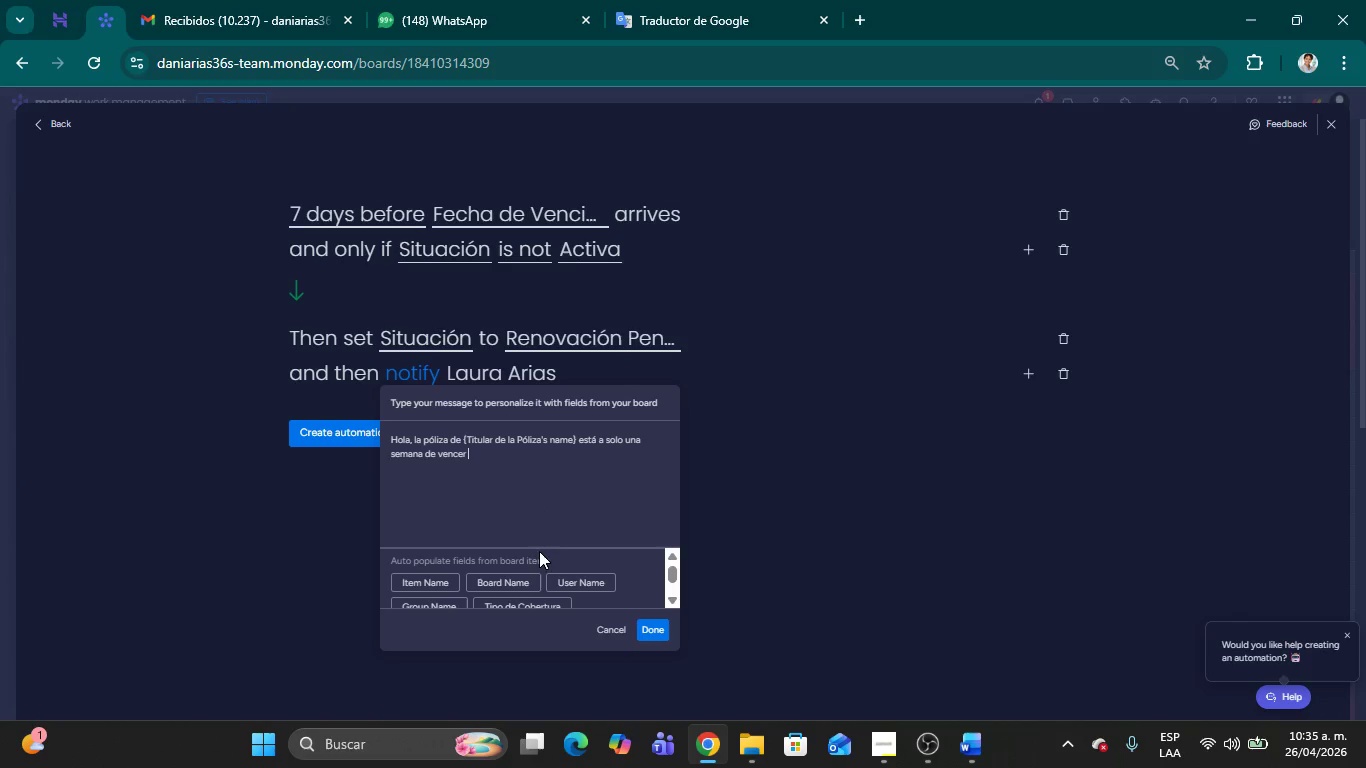 
scroll: coordinate [538, 566], scroll_direction: down, amount: 1.0
 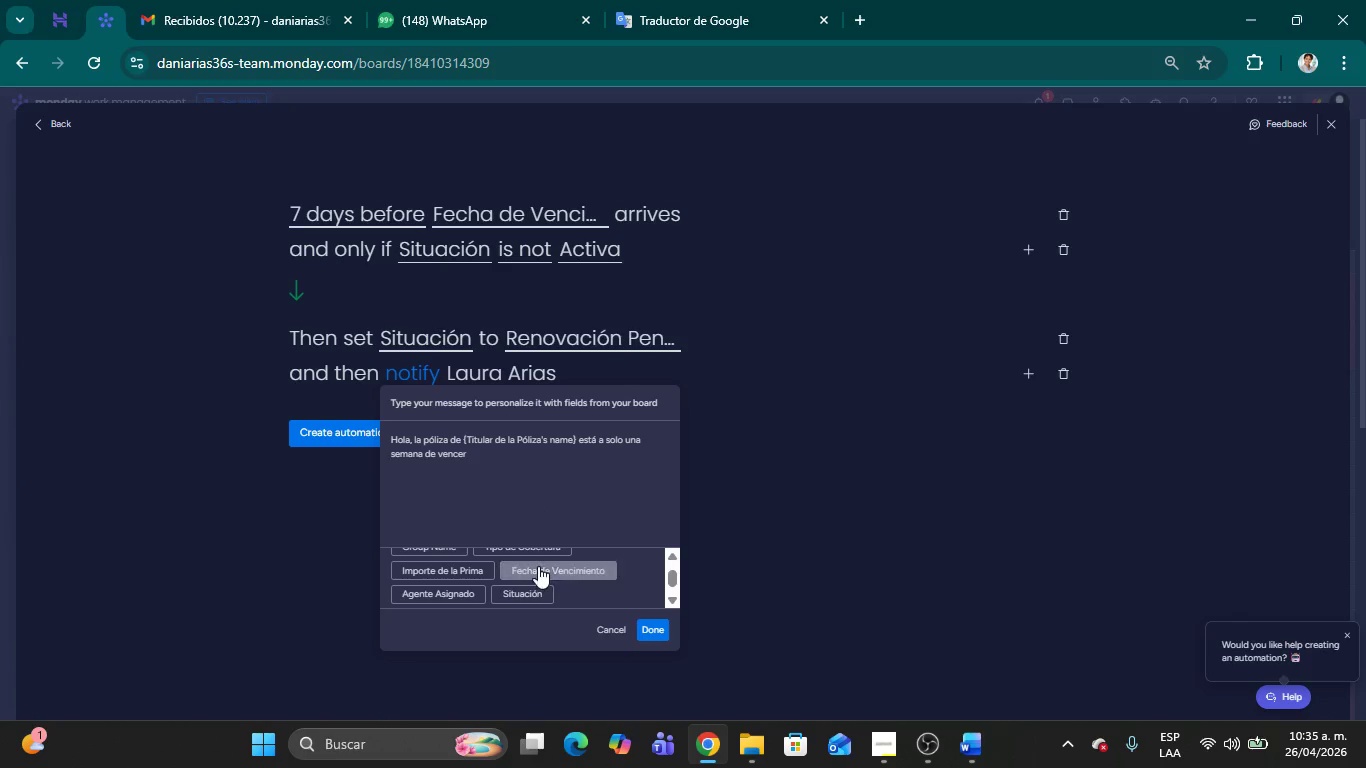 
left_click([538, 566])
 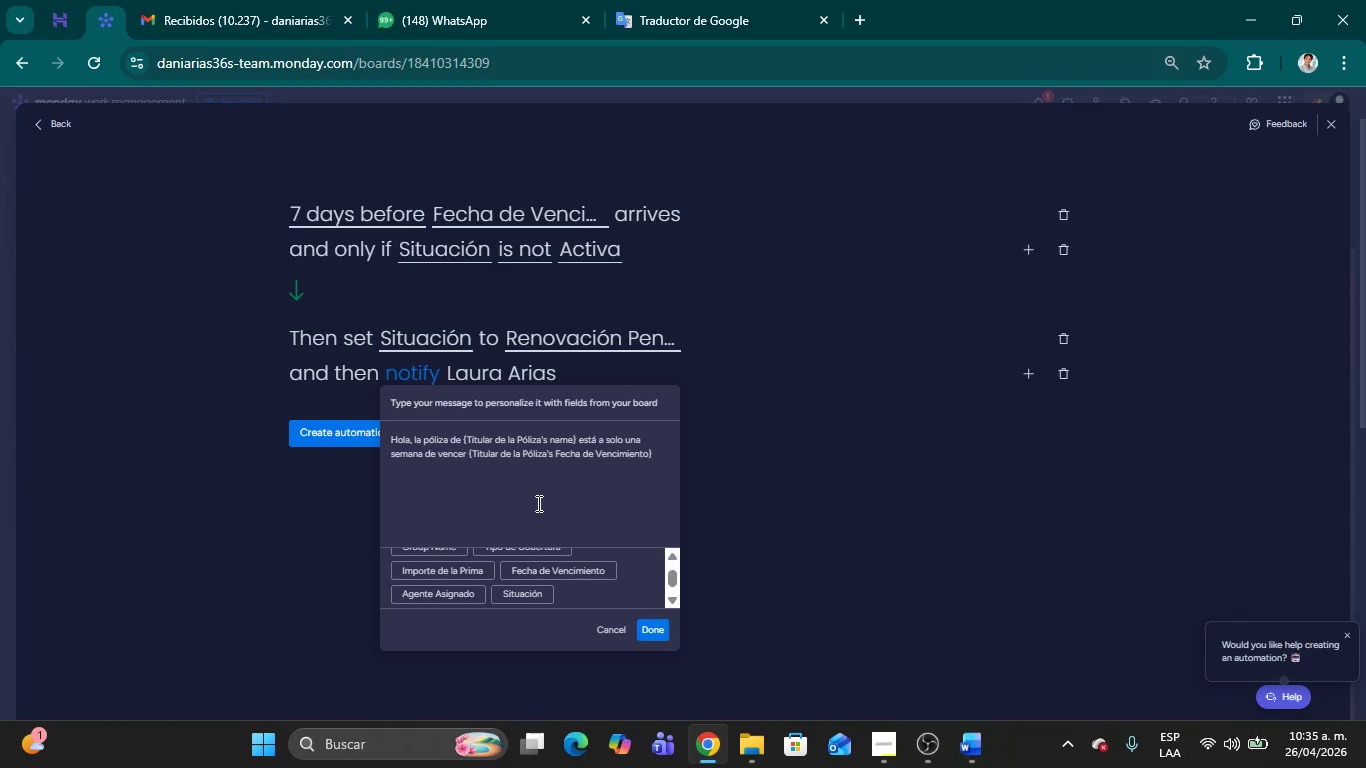 
key(Period)
 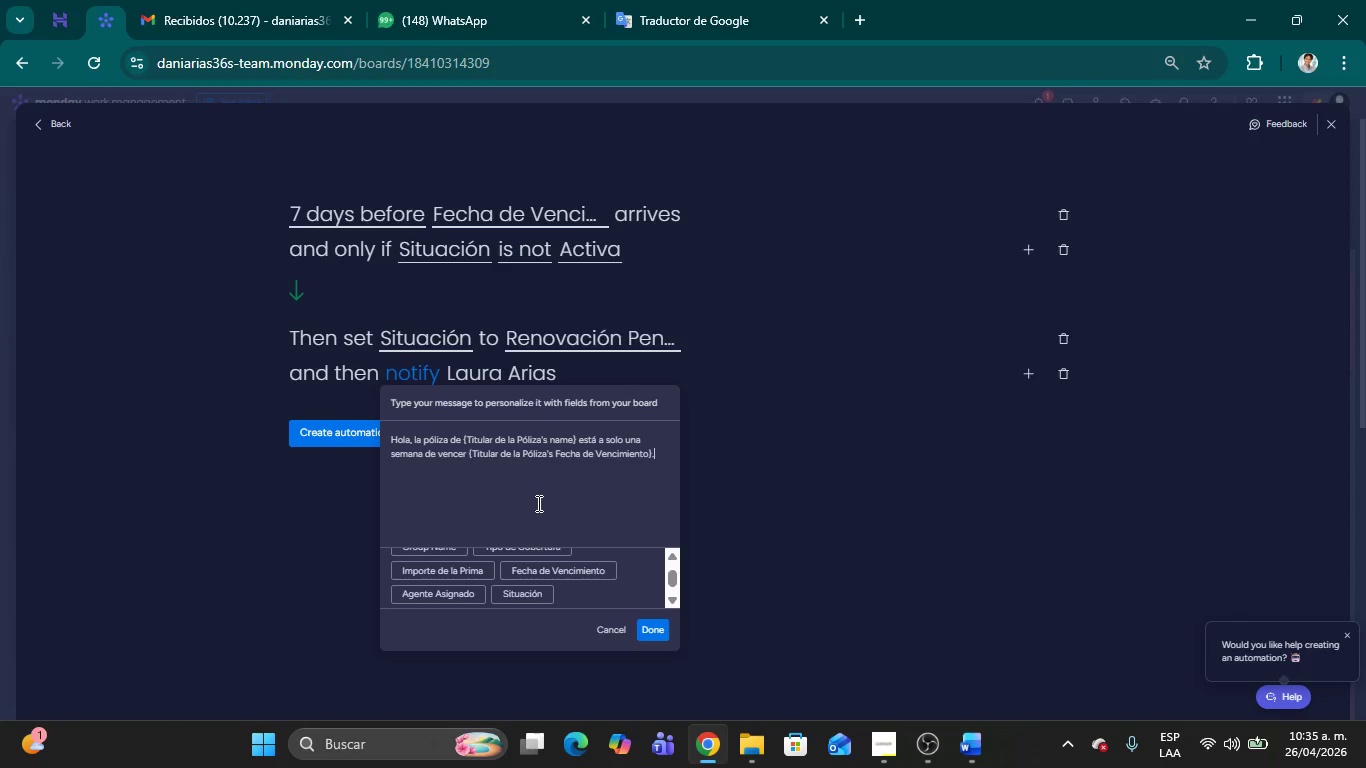 
key(Space)
 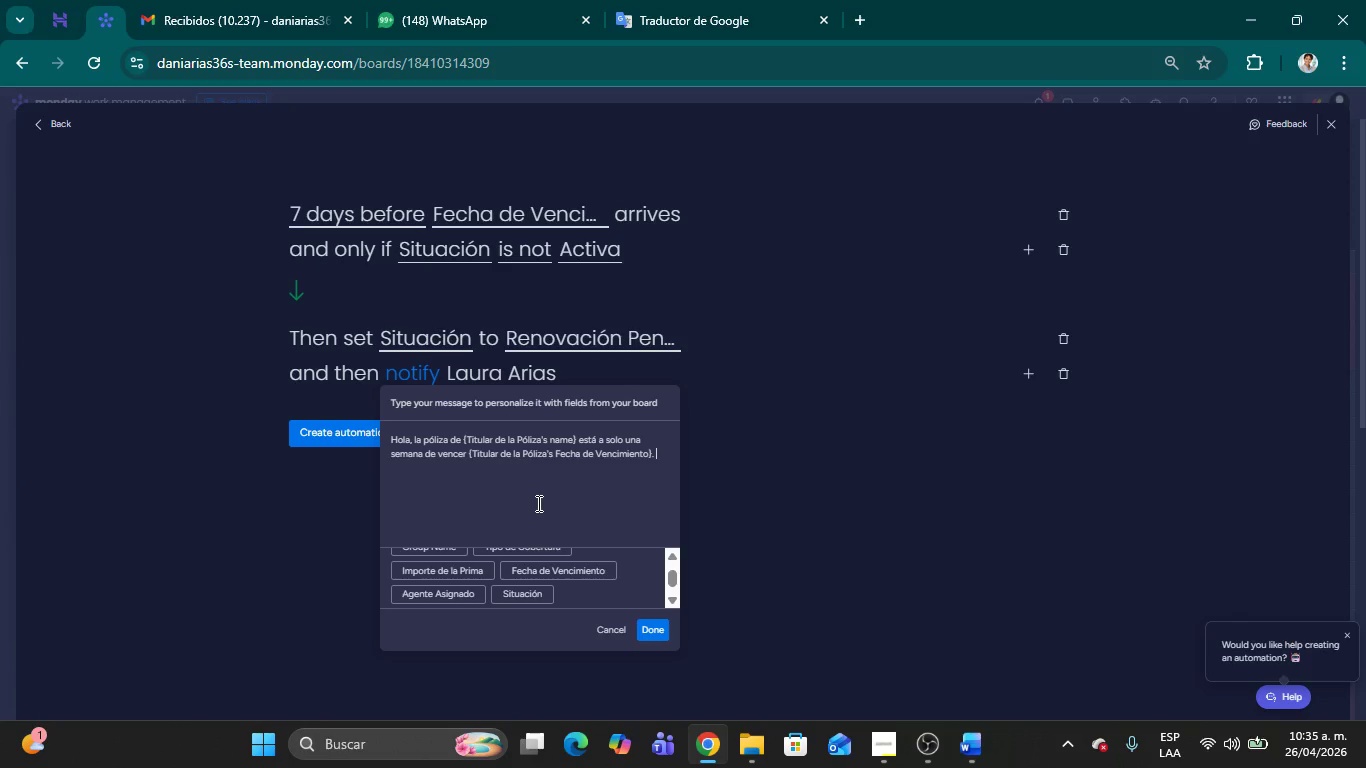 
key(Enter)
 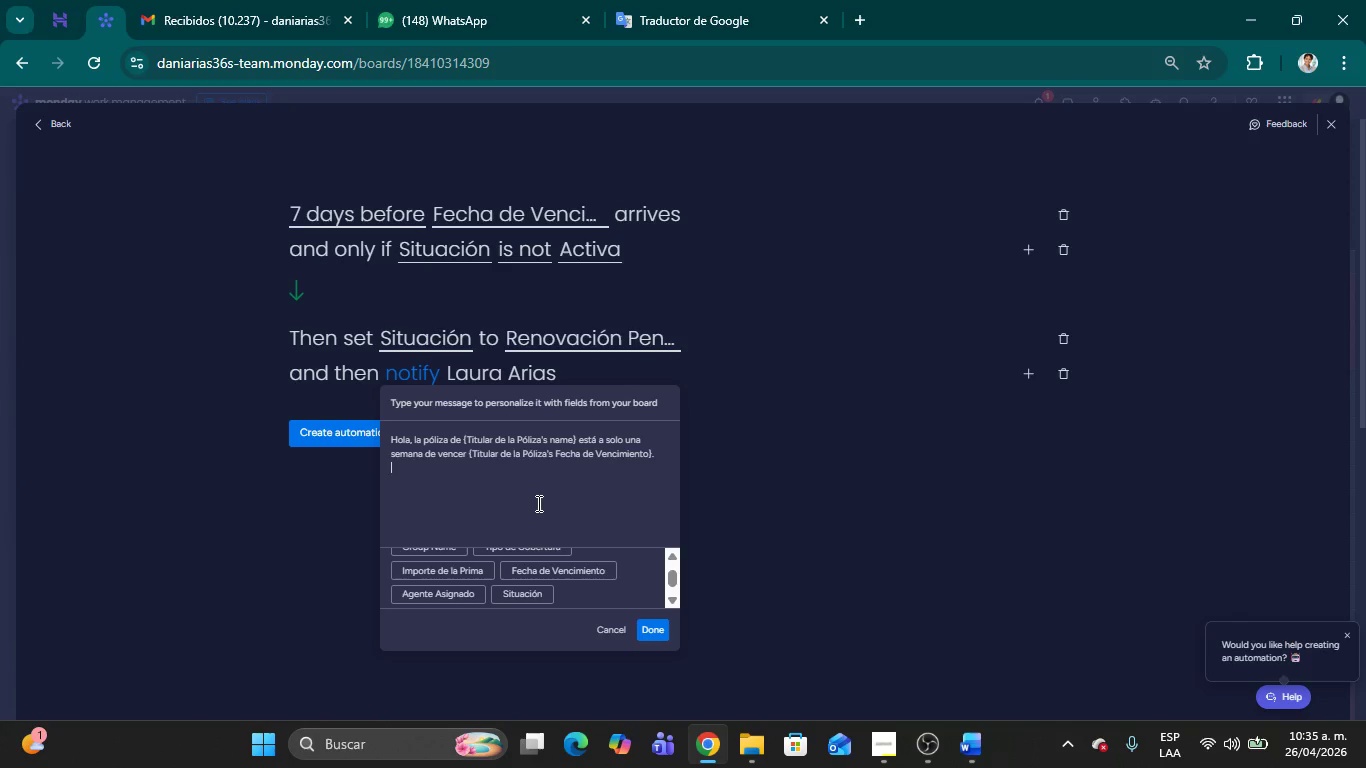 
key(Enter)
 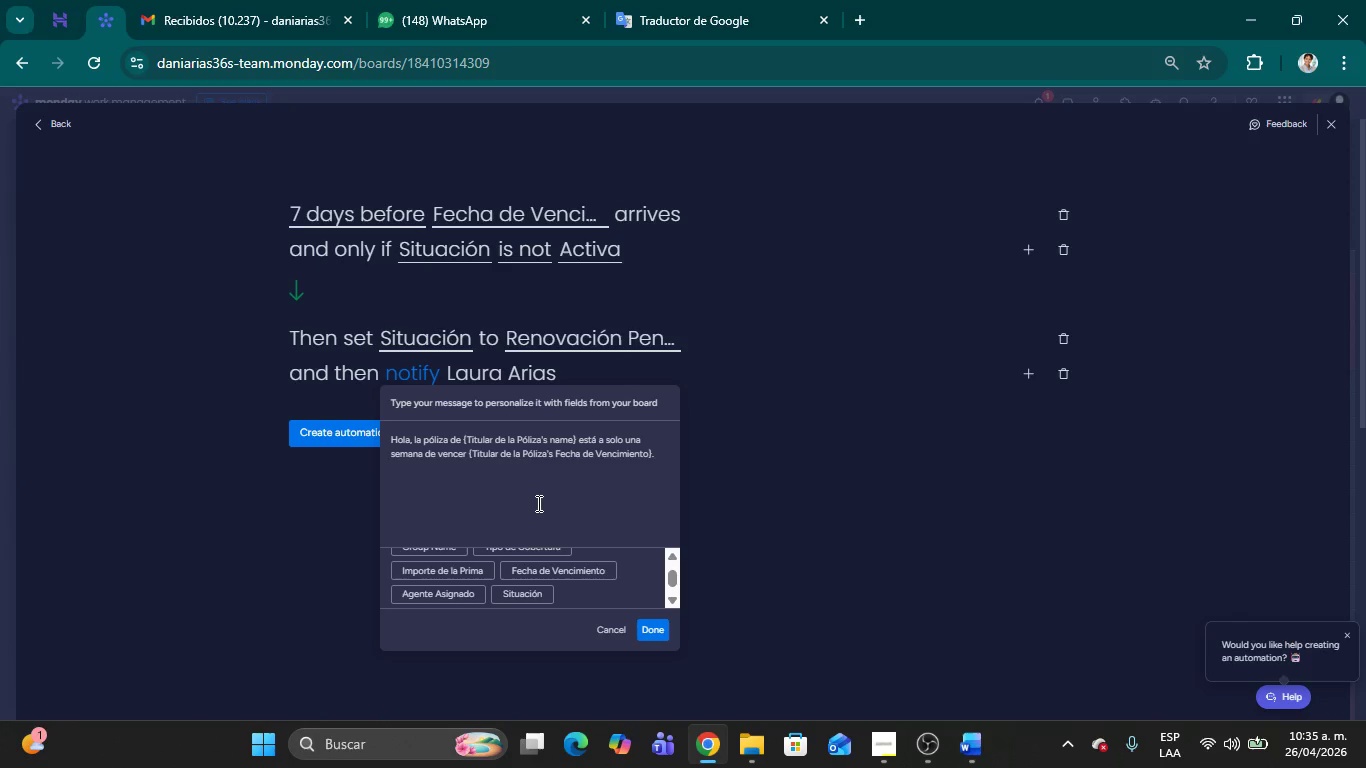 
type(El estado de)
key(Backspace)
key(Backspace)
type(se ha actualizado a Renovaci;on Pendiente)
 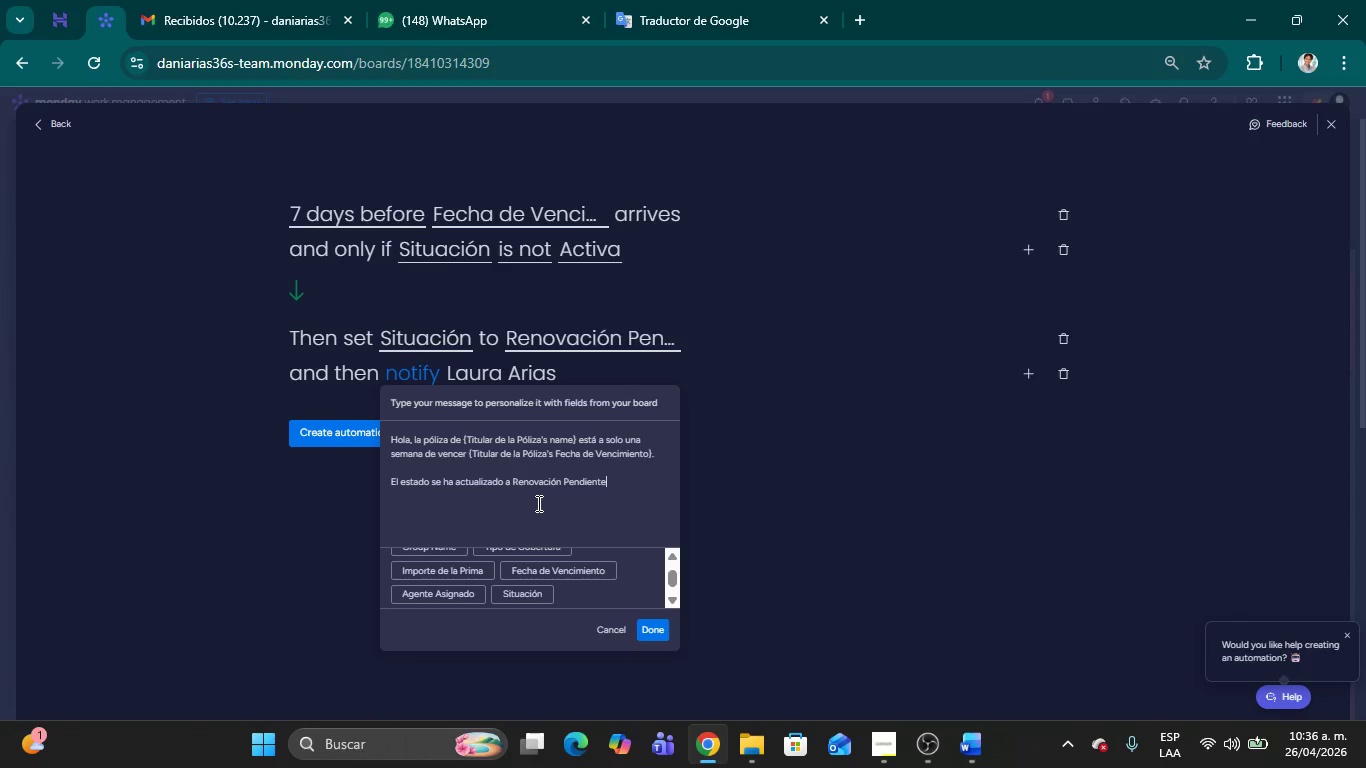 
wait(7.44)
 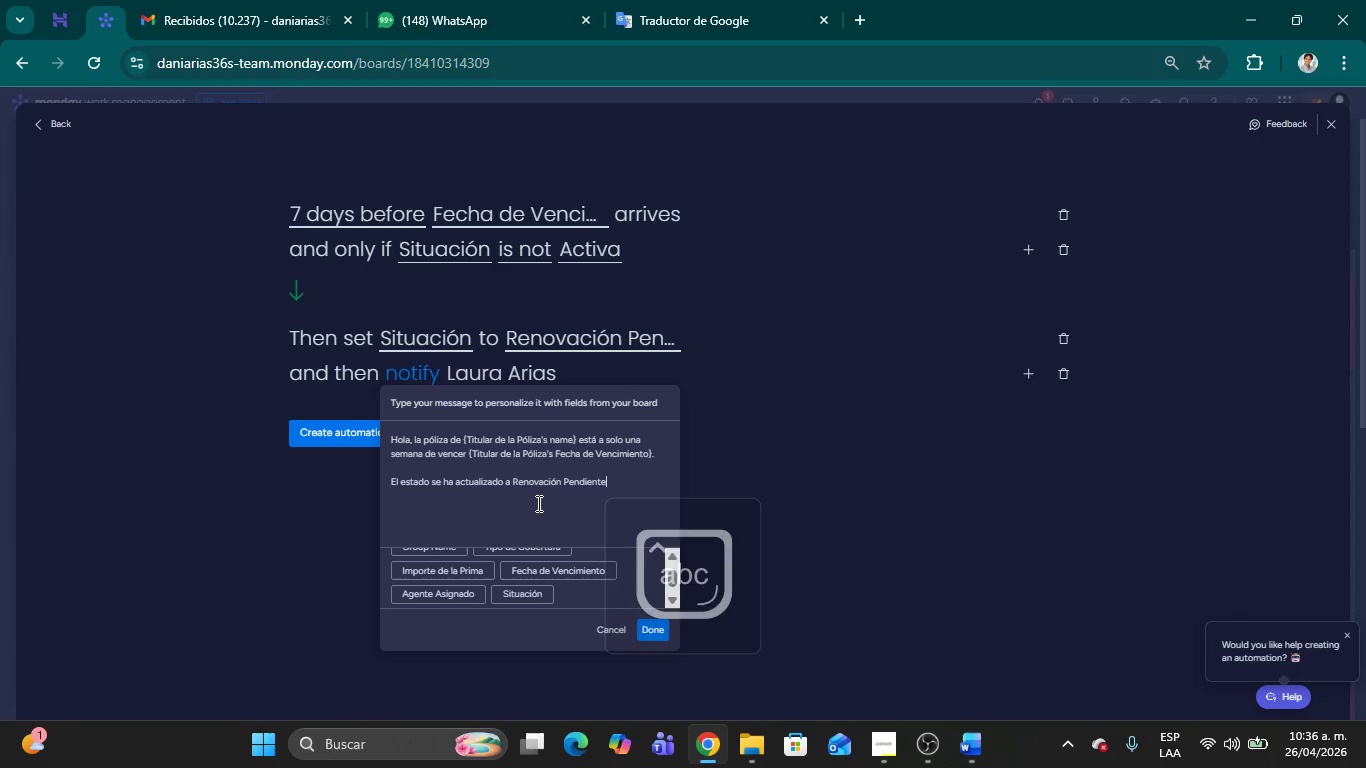 
left_click([604, 516])
 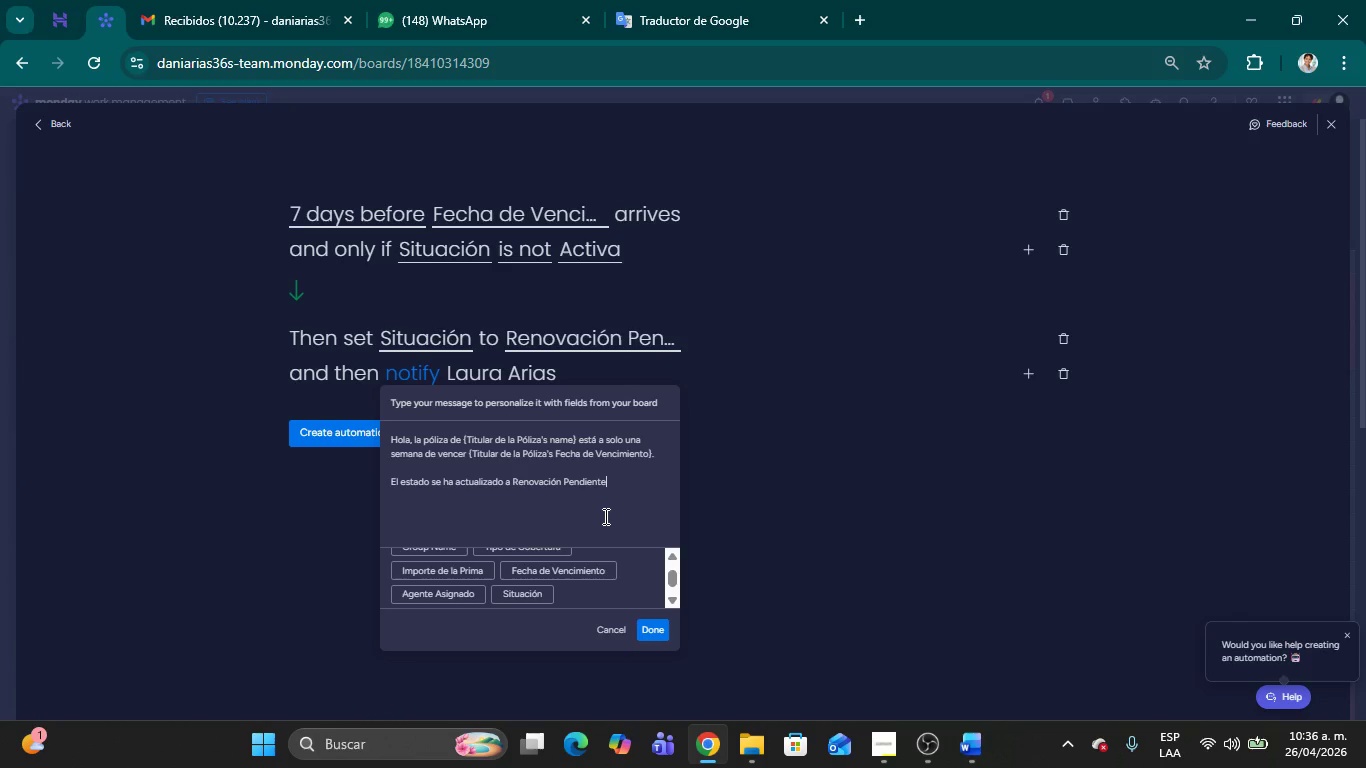 
wait(18.0)
 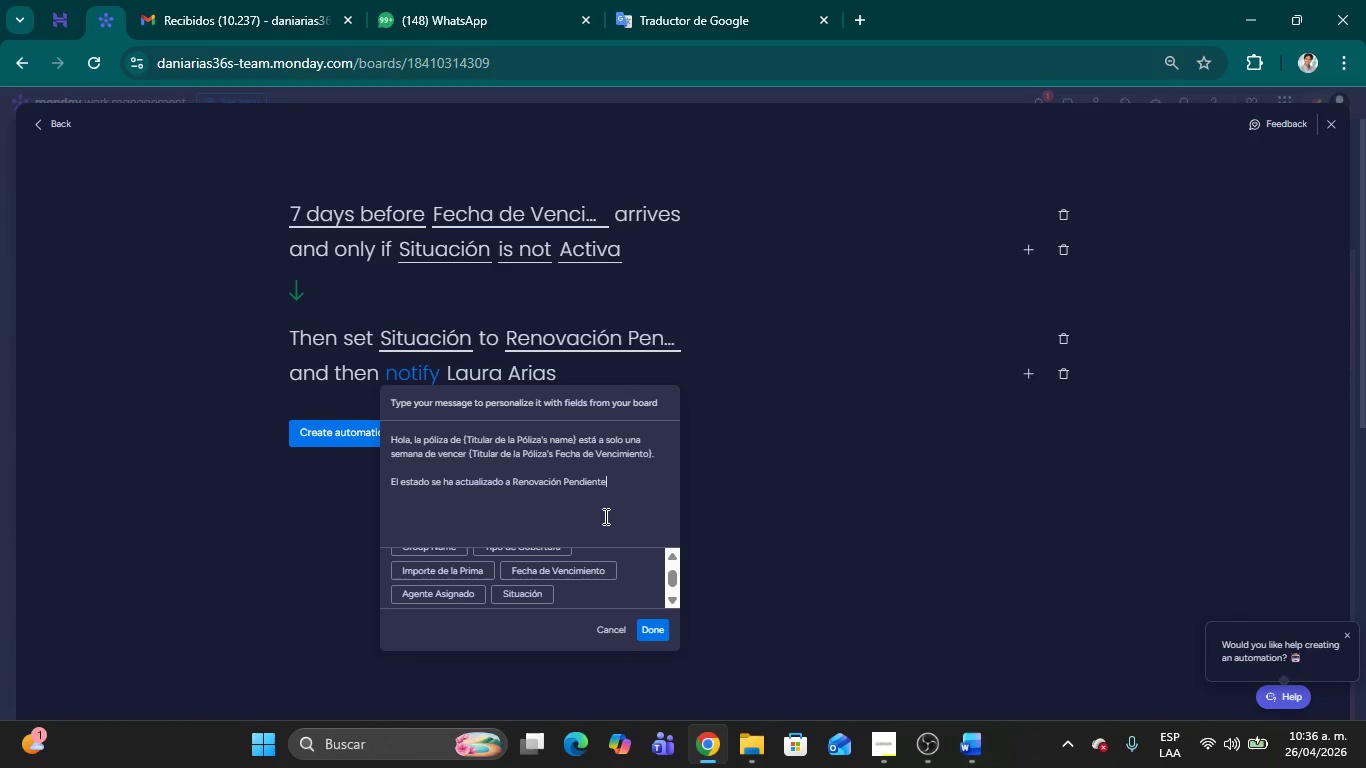 
left_click([651, 633])
 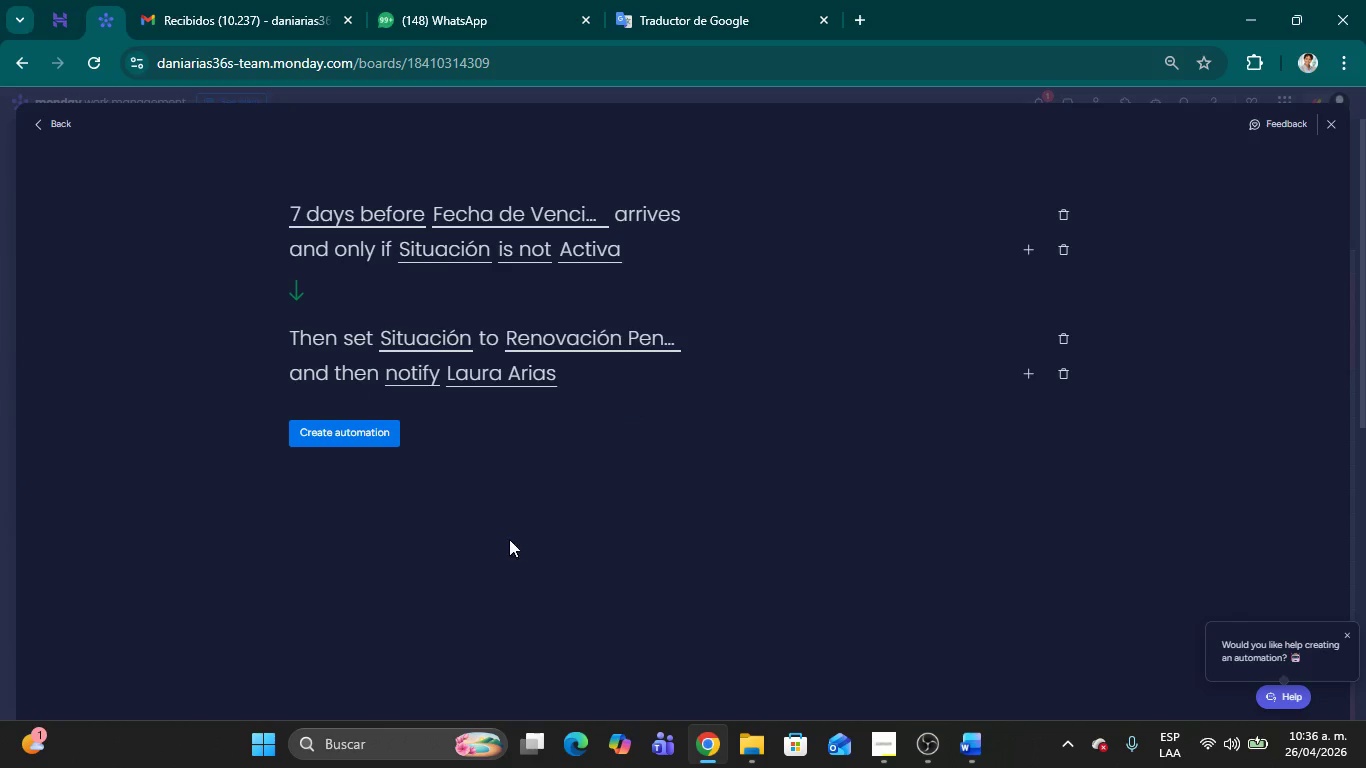 
left_click([509, 539])
 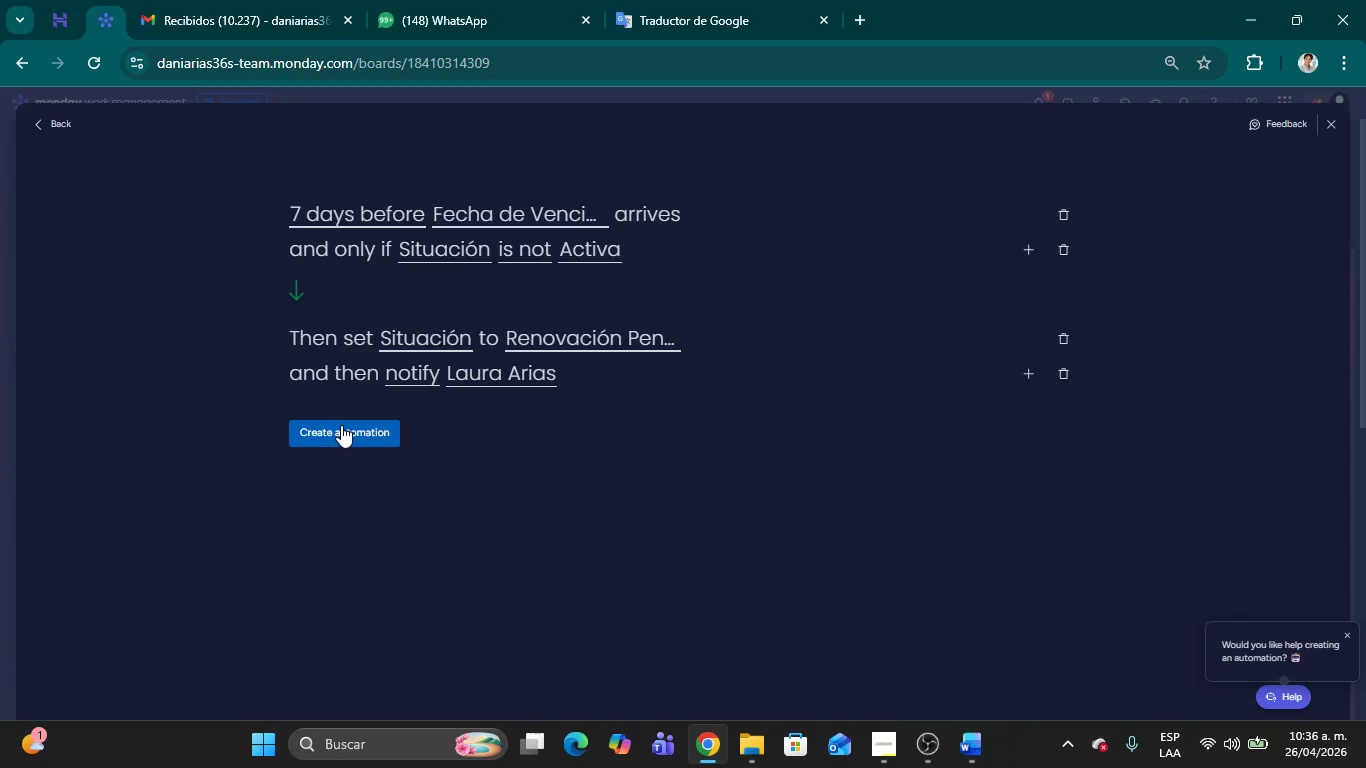 
wait(12.91)
 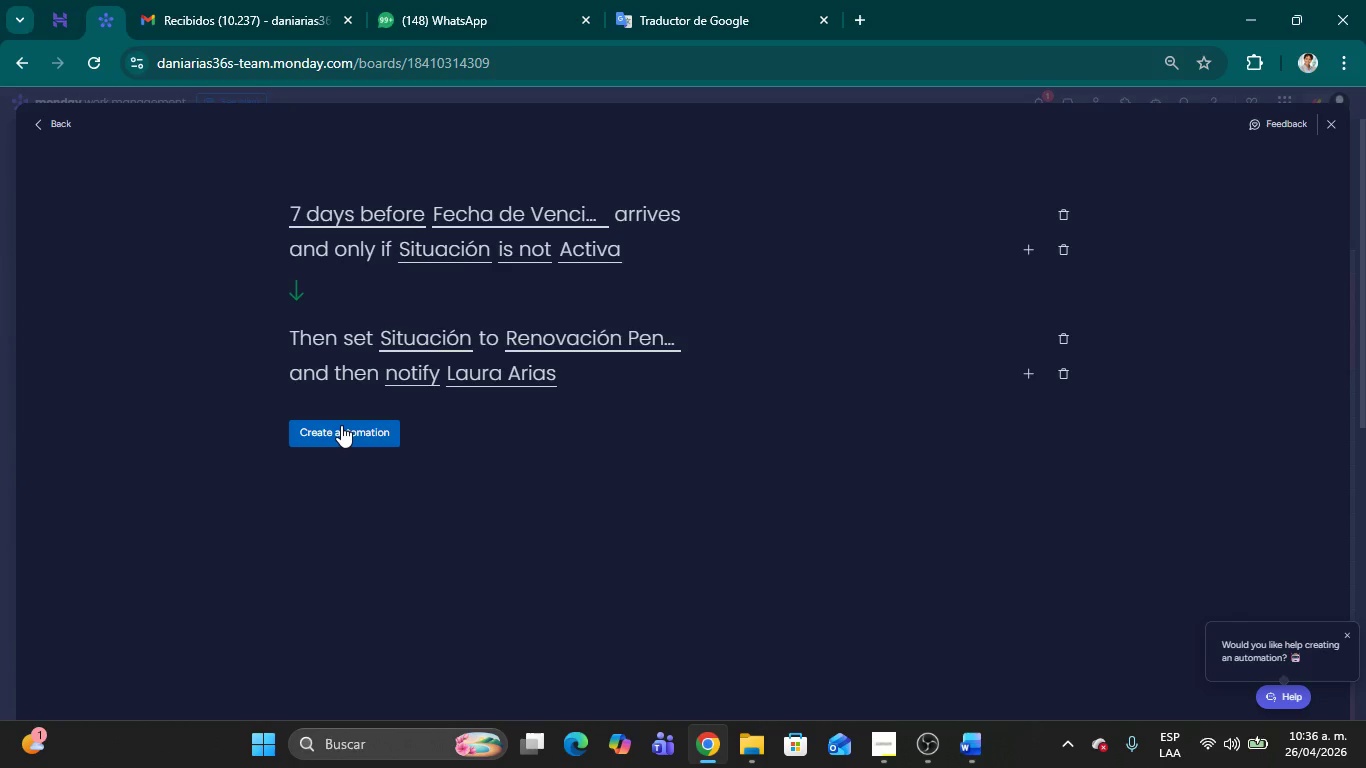 
left_click([341, 425])
 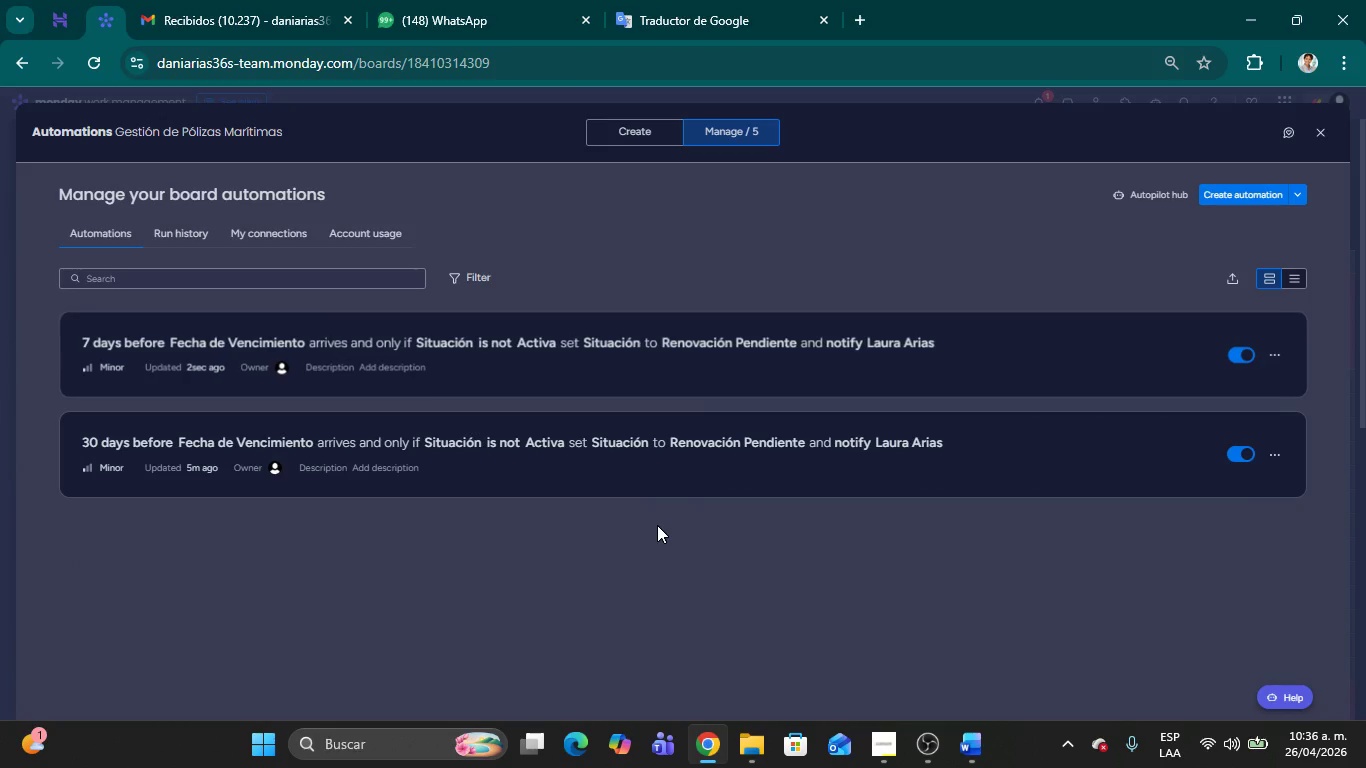 
wait(5.97)
 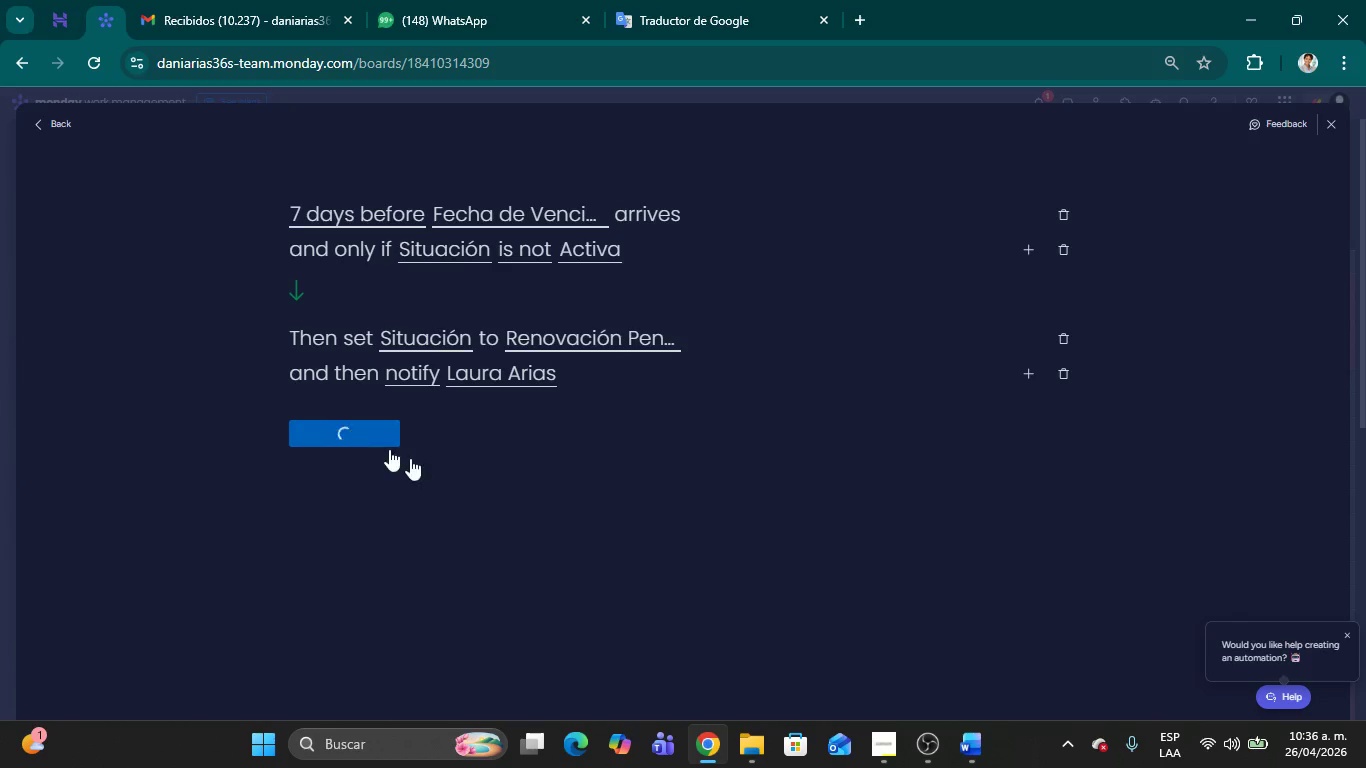 
left_click([631, 130])
 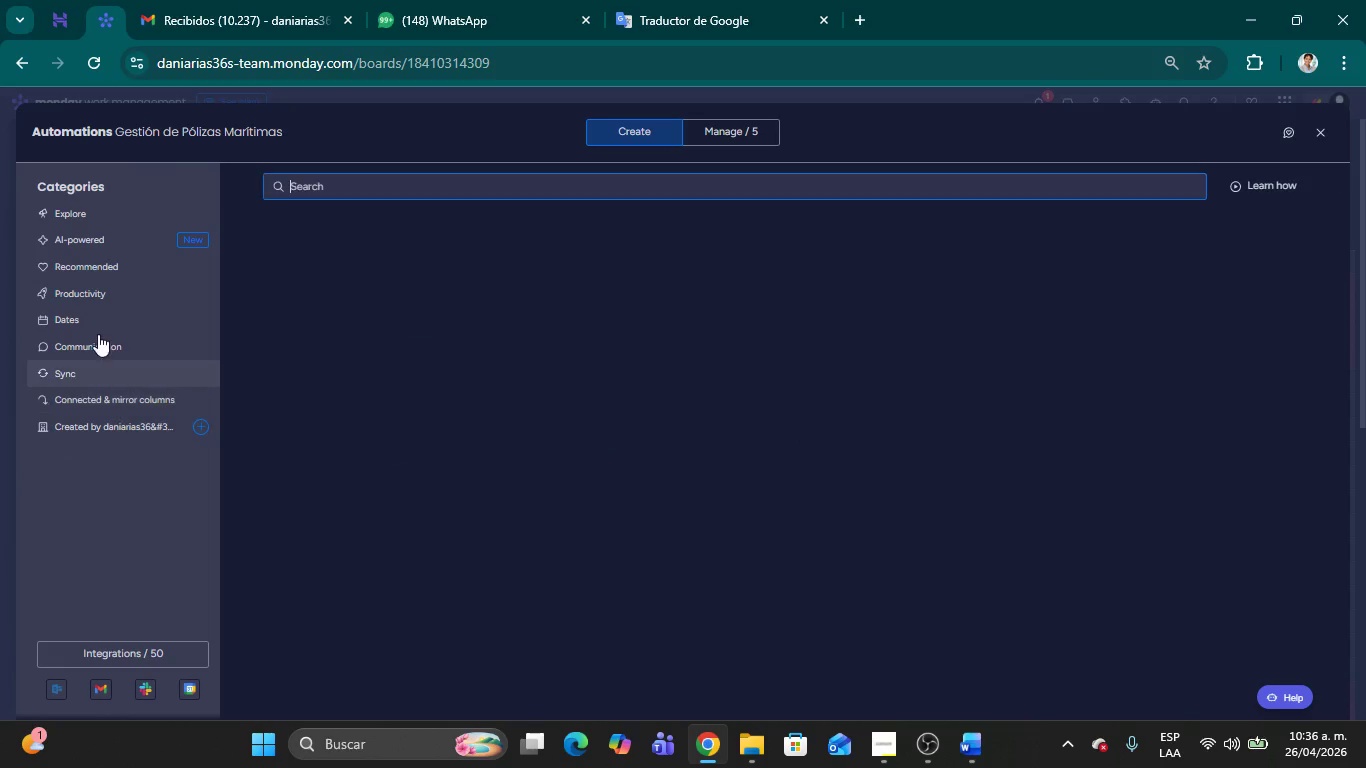 
left_click([98, 322])
 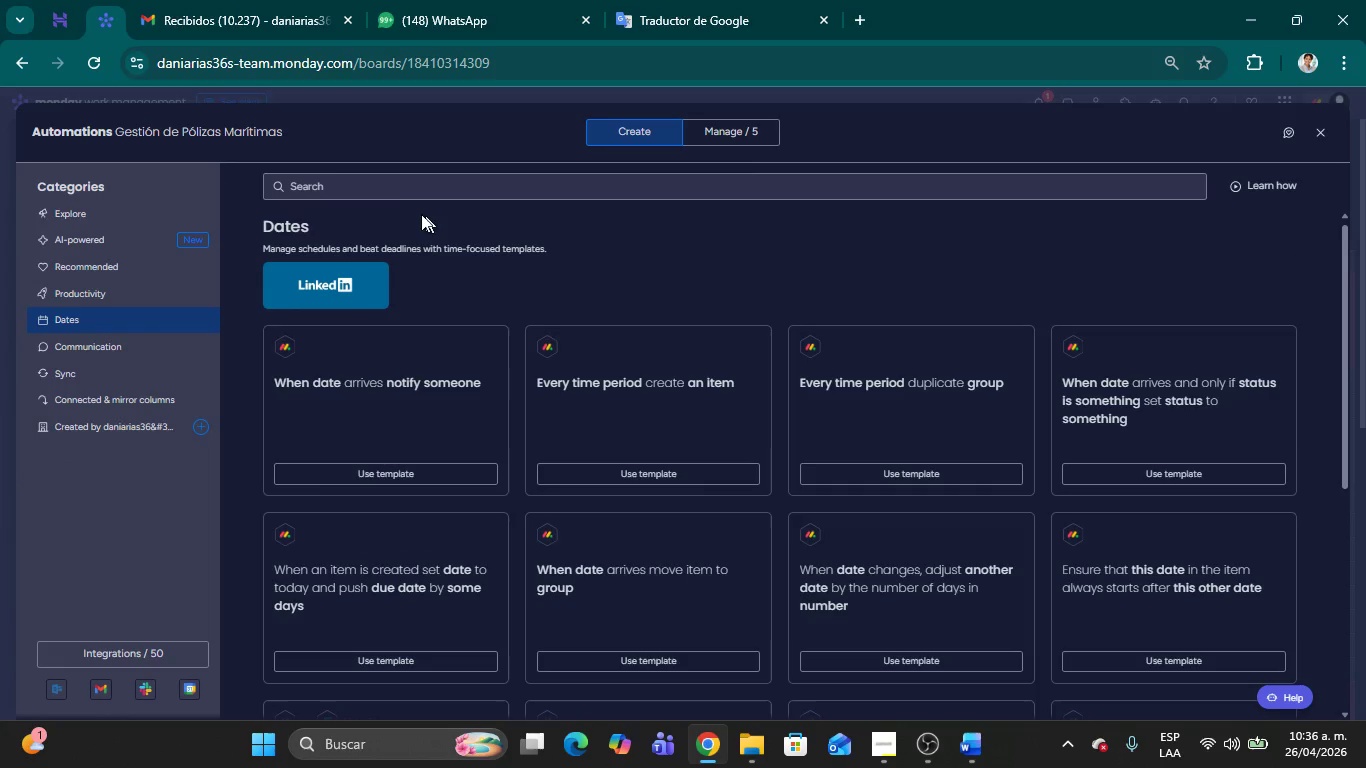 
left_click([384, 189])
 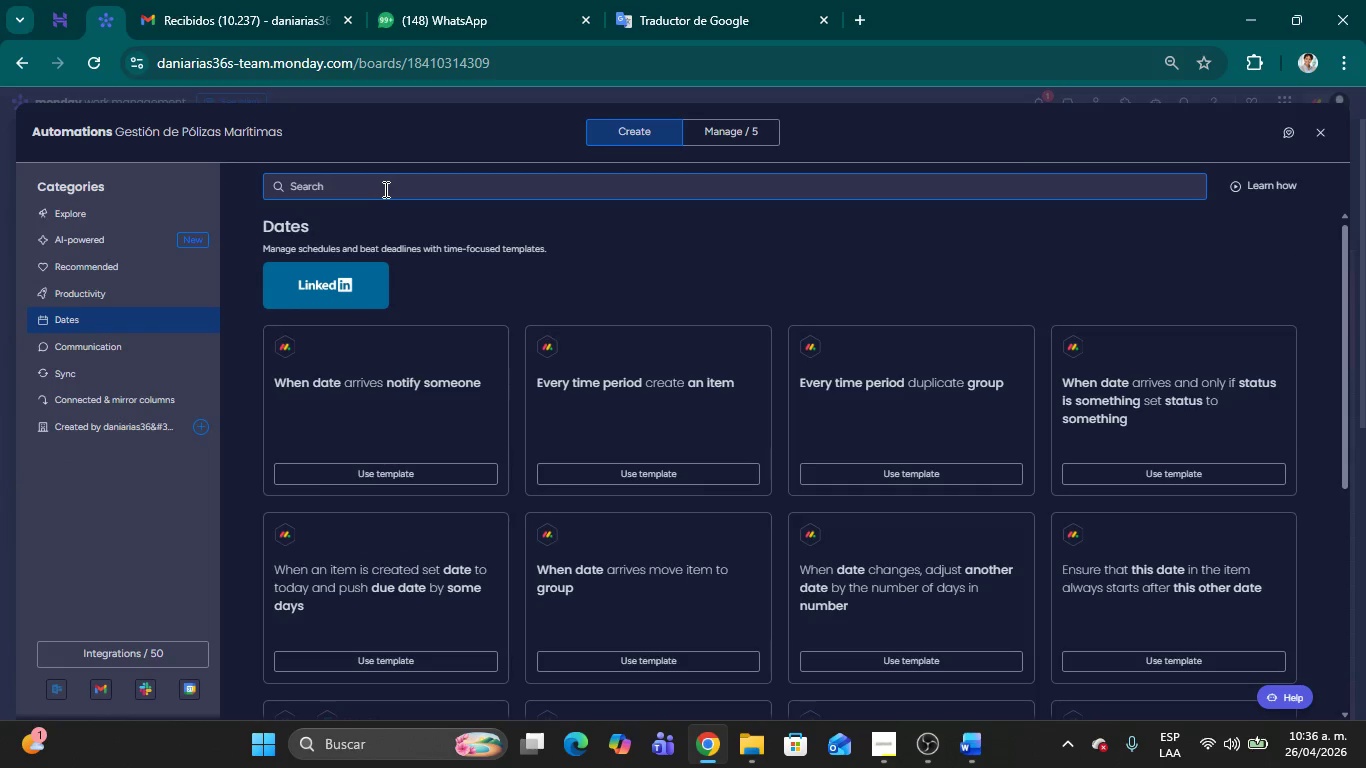 
type(date)
 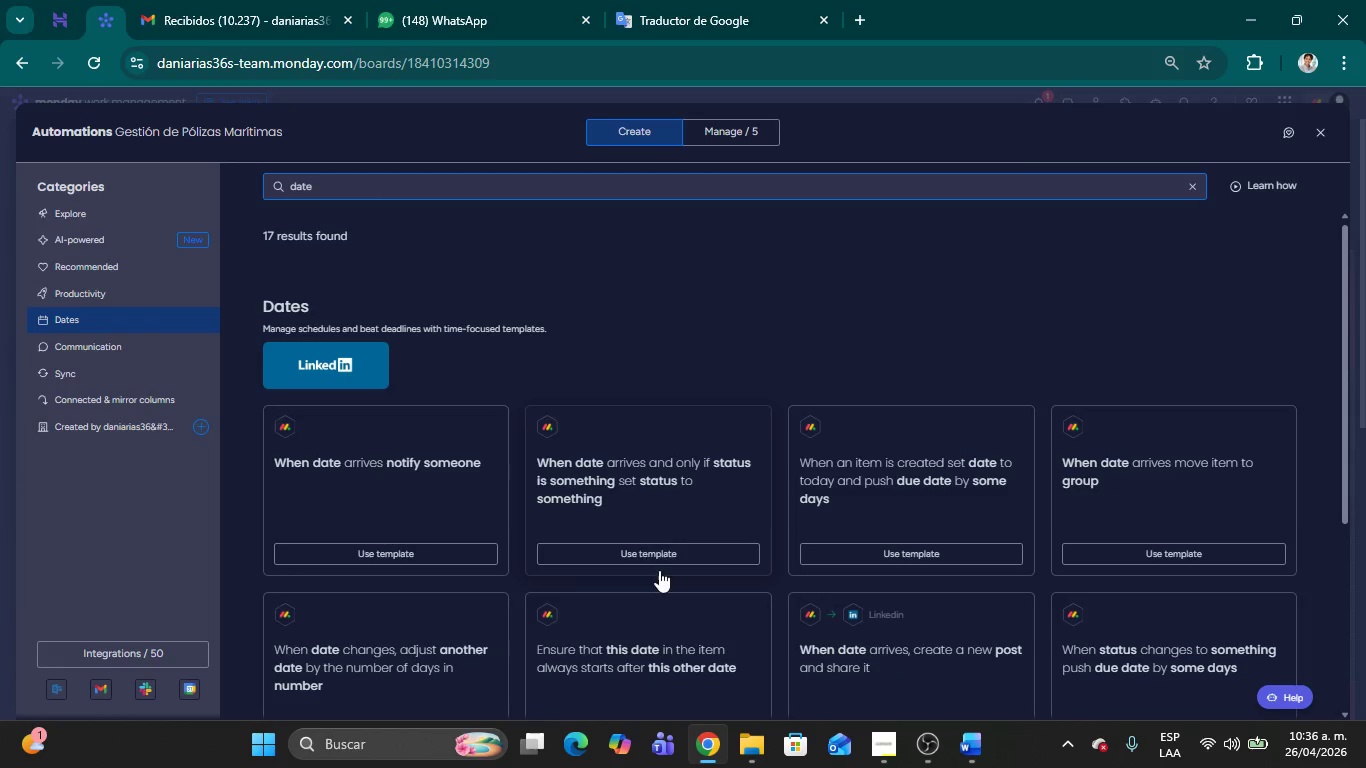 
left_click([648, 547])
 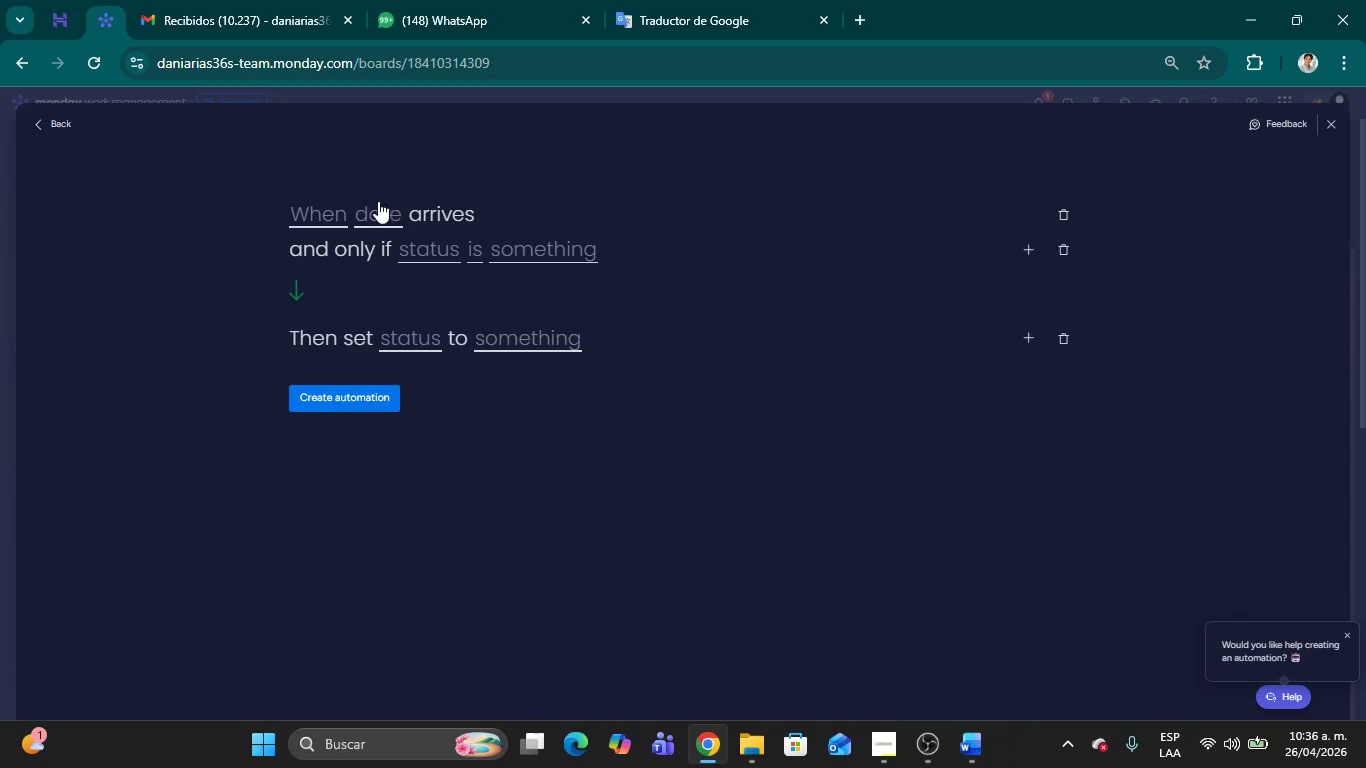 
left_click([327, 218])
 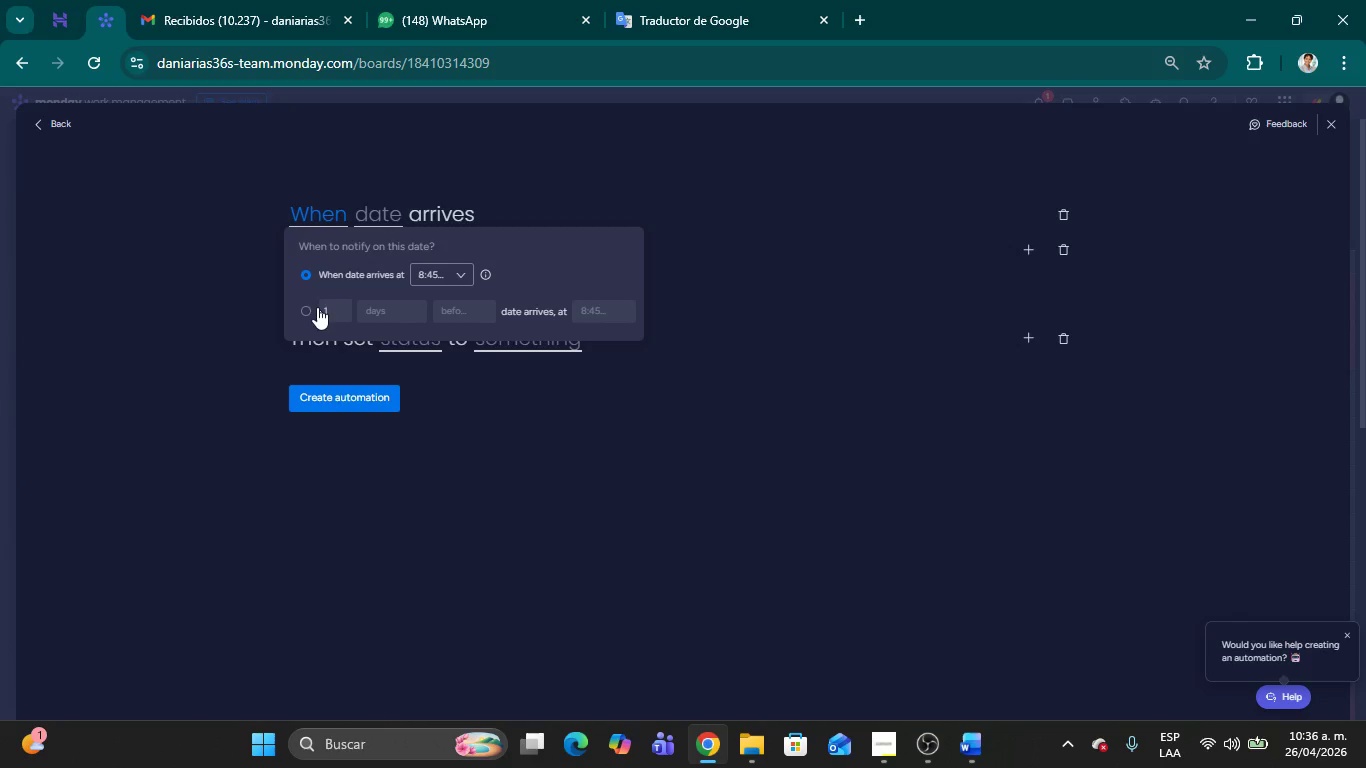 
left_click([305, 311])
 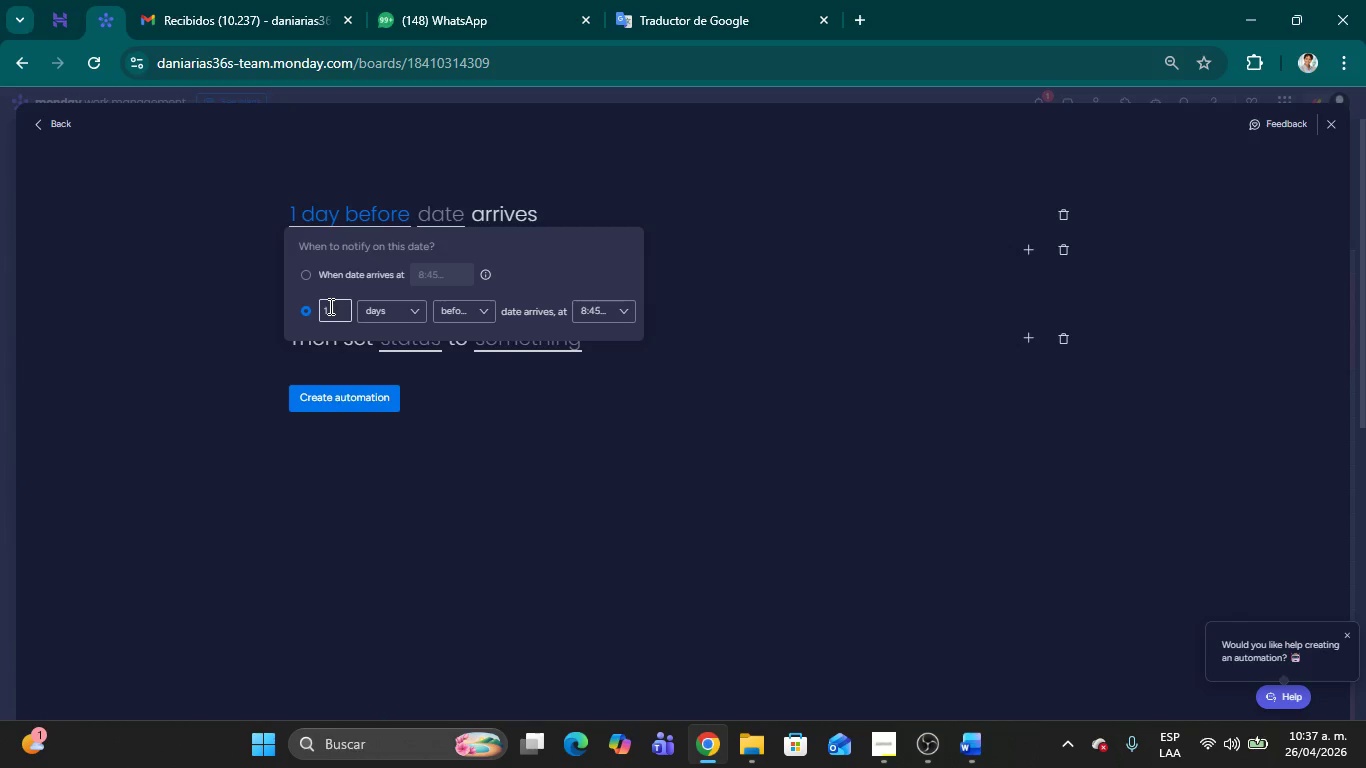 
left_click([329, 306])
 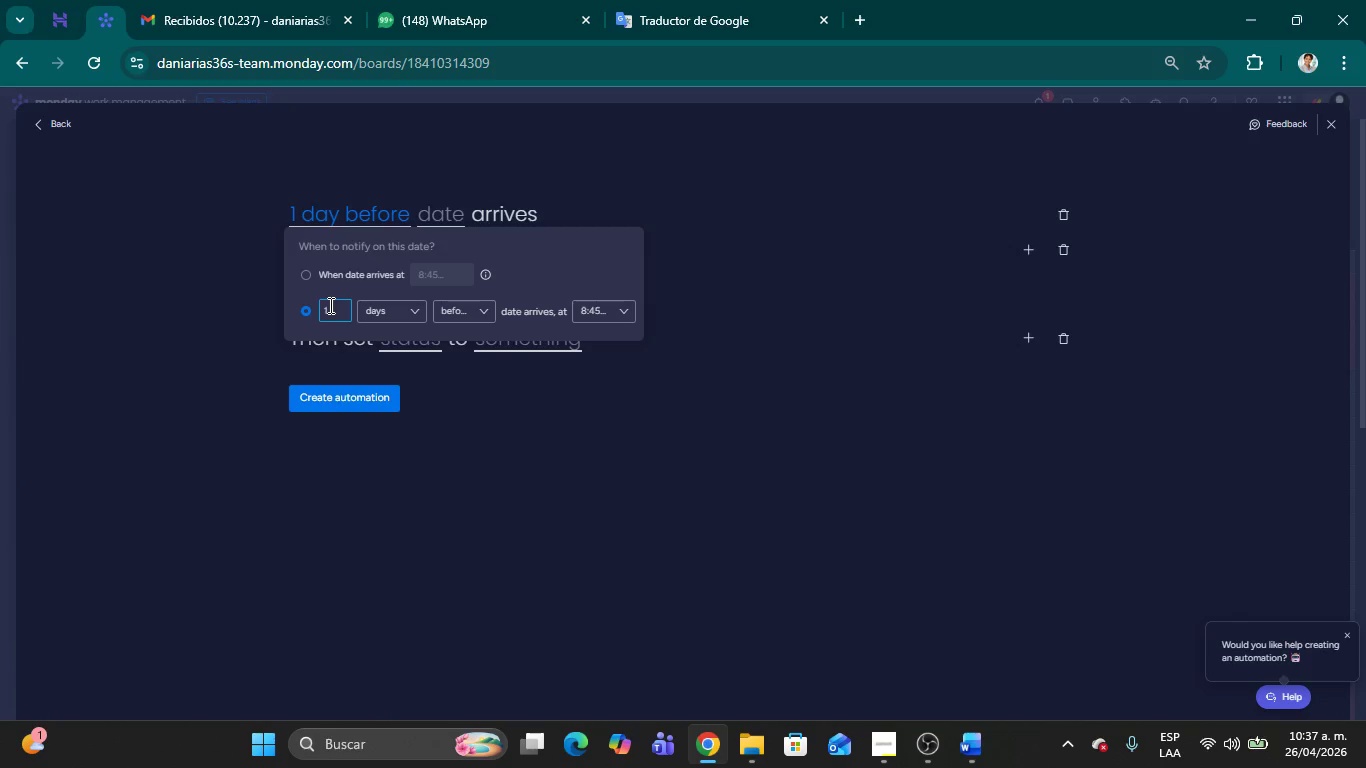 
key(Delete)
 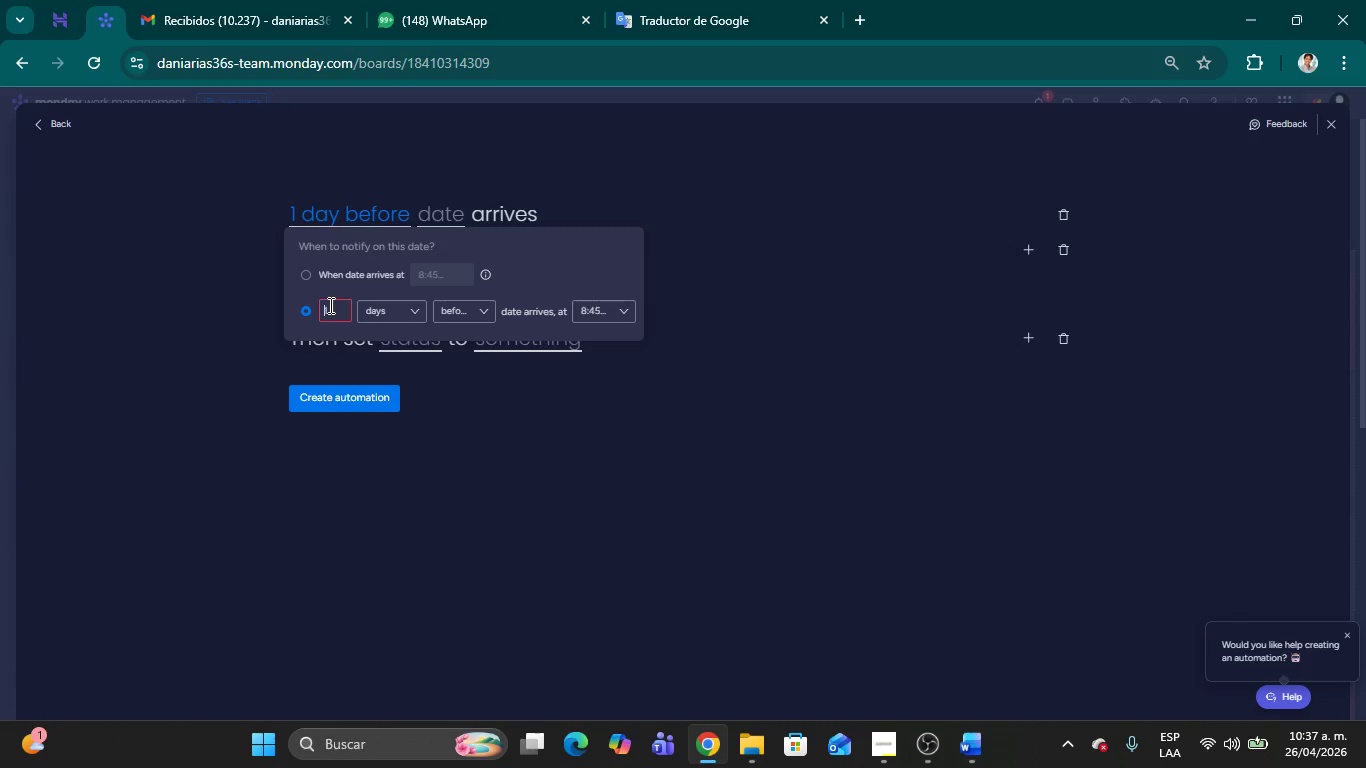 
key(0)
 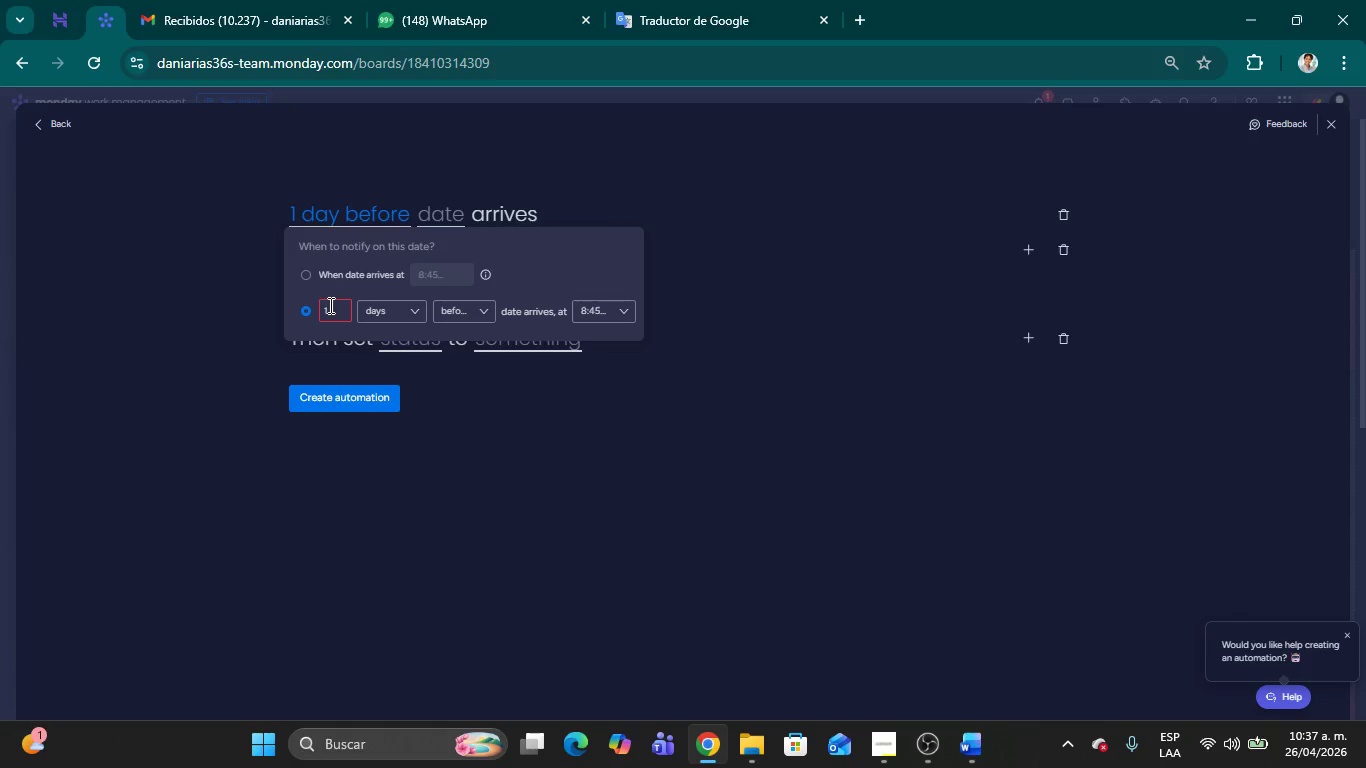 
wait(11.98)
 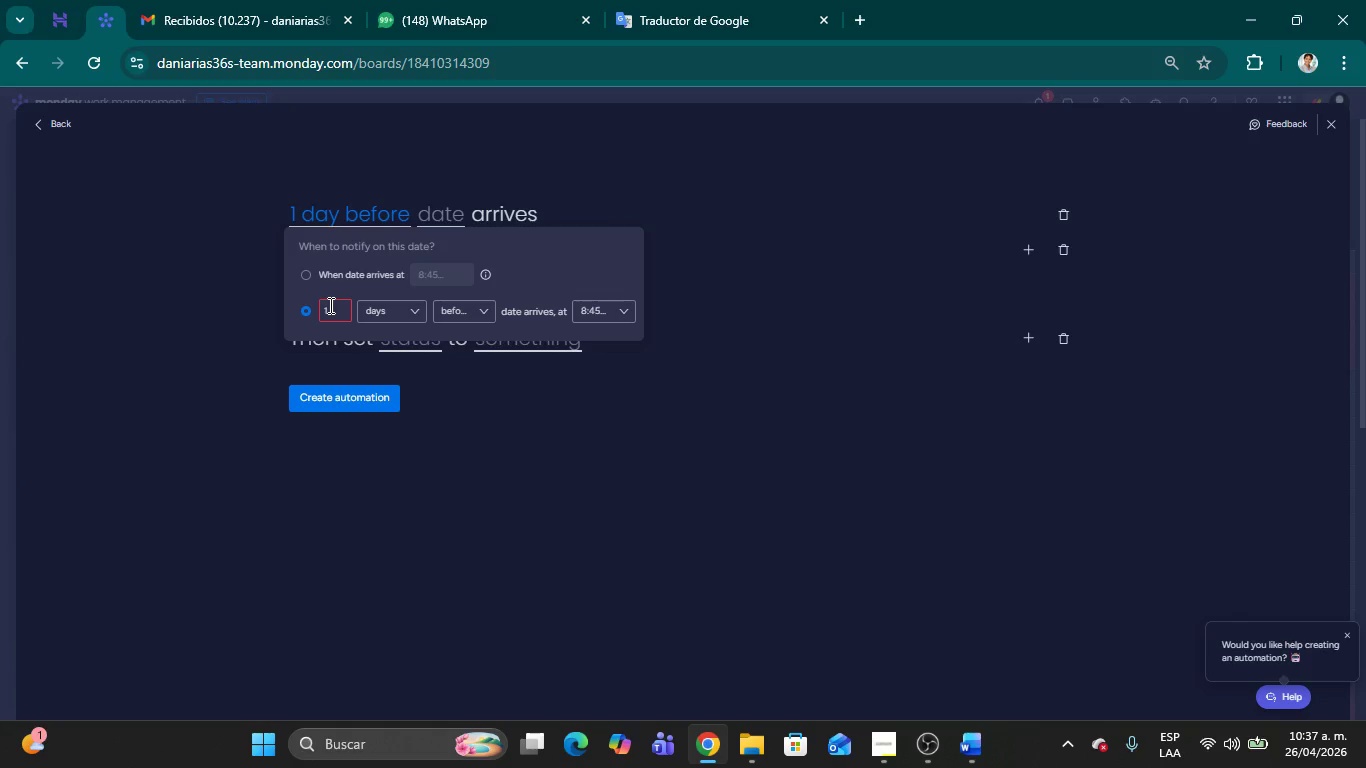 
key(0)
 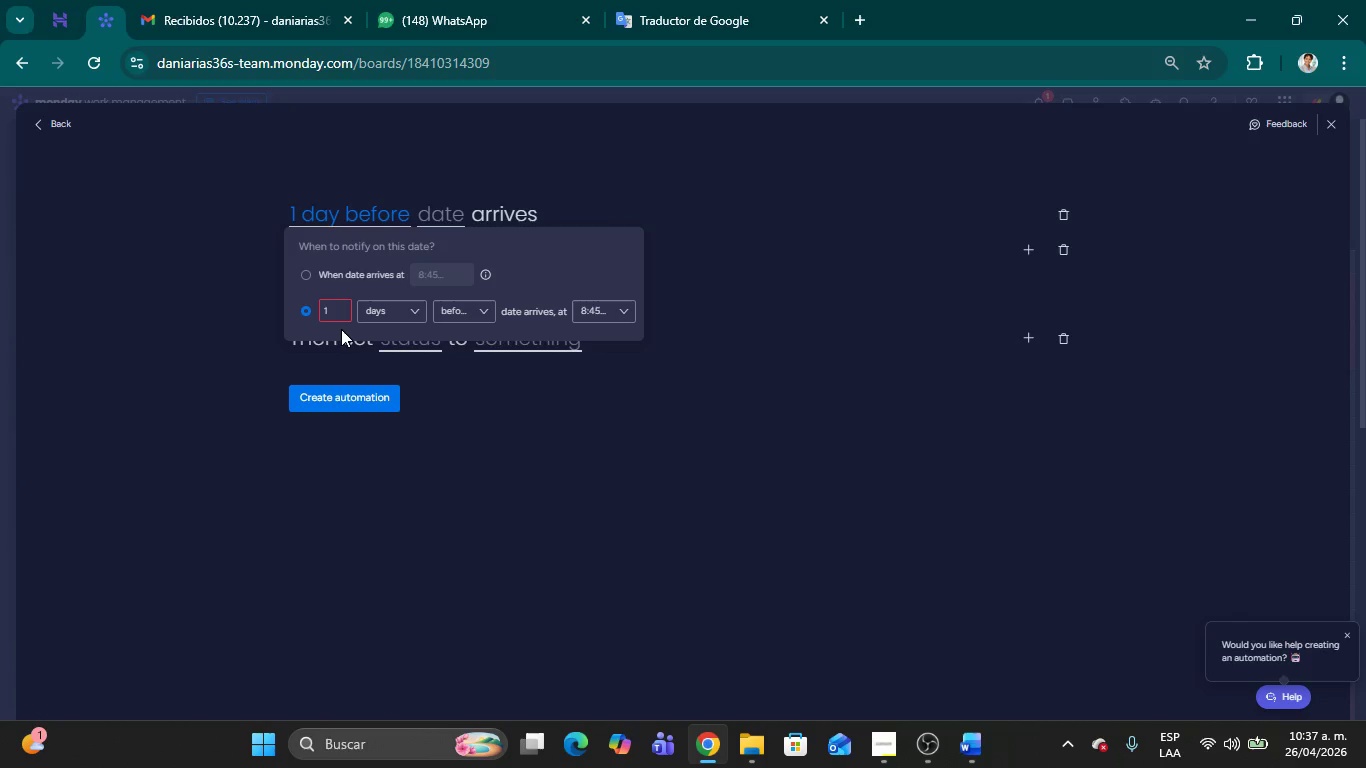 
key(ArrowRight)
 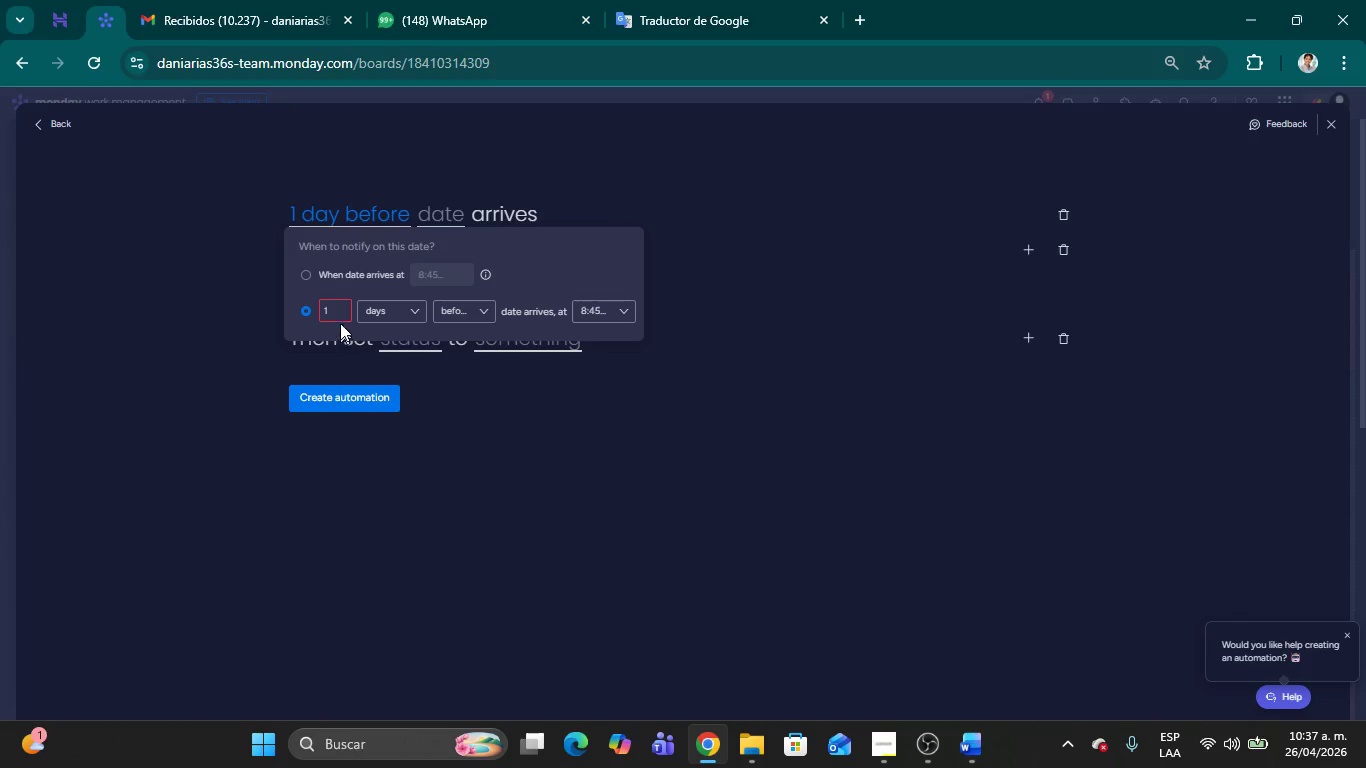 
left_click([340, 317])
 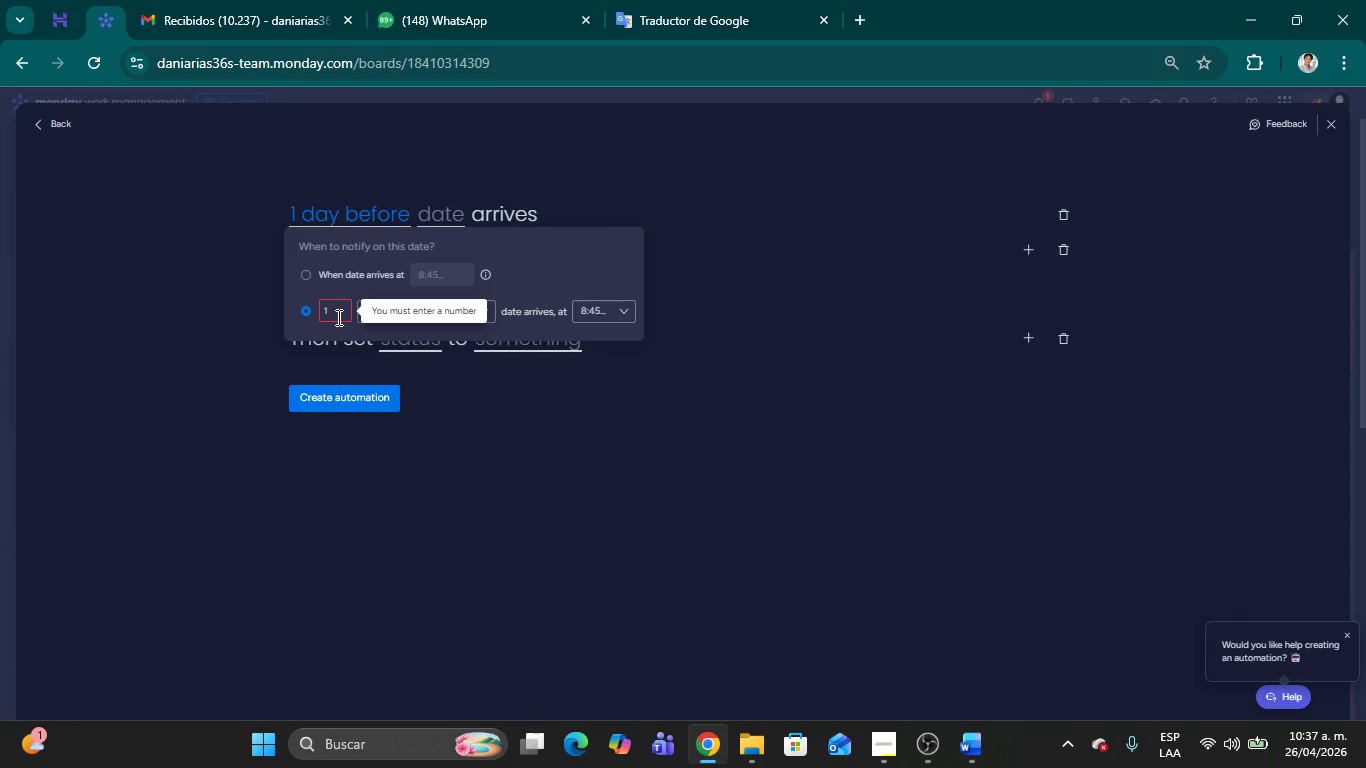 
wait(6.23)
 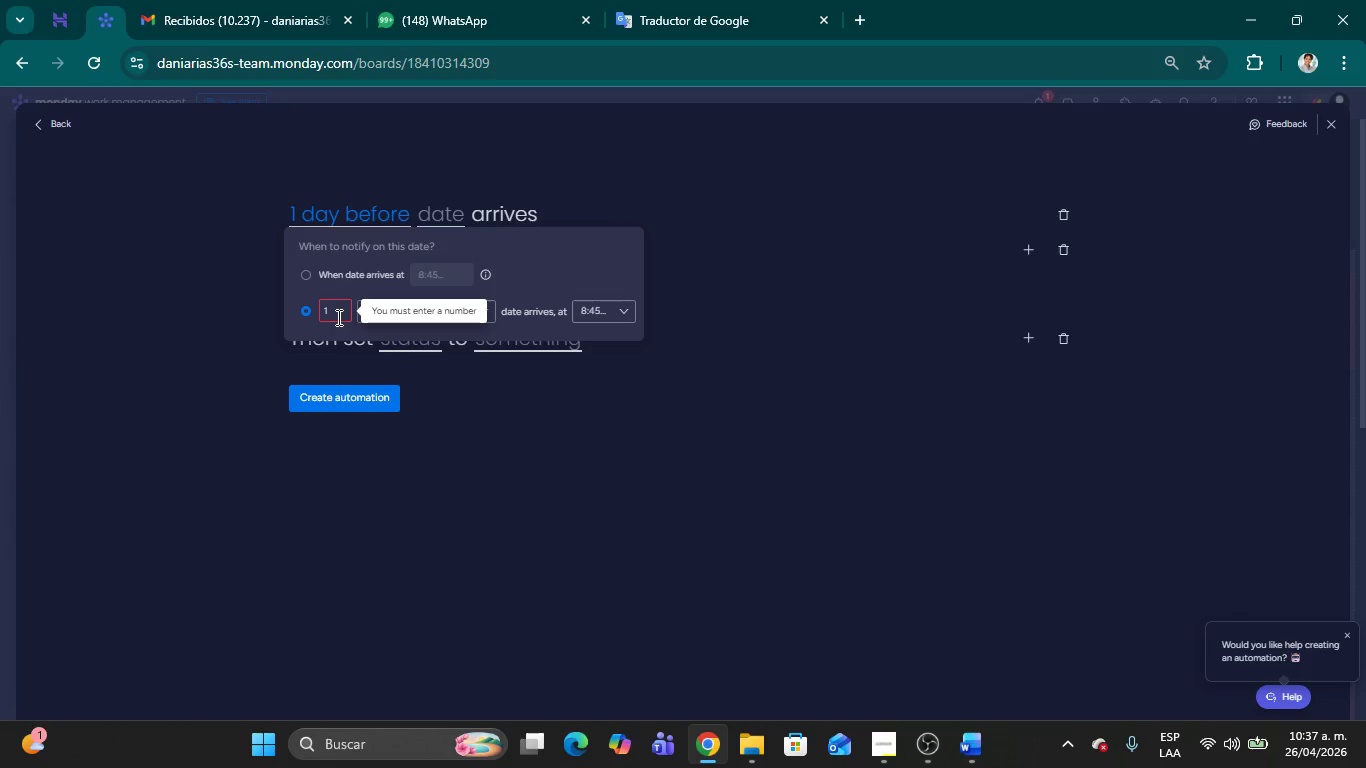 
left_click([597, 315])
 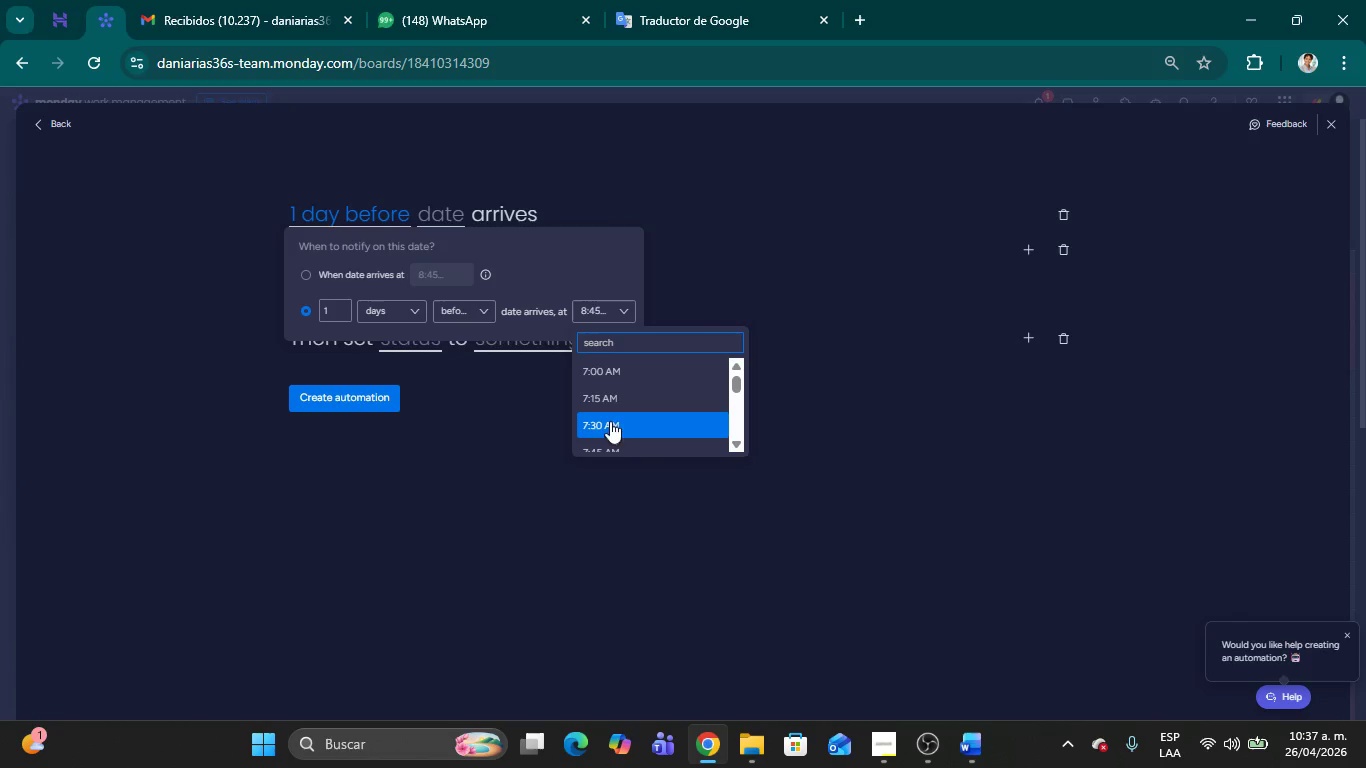 
scroll: coordinate [621, 416], scroll_direction: down, amount: 2.0
 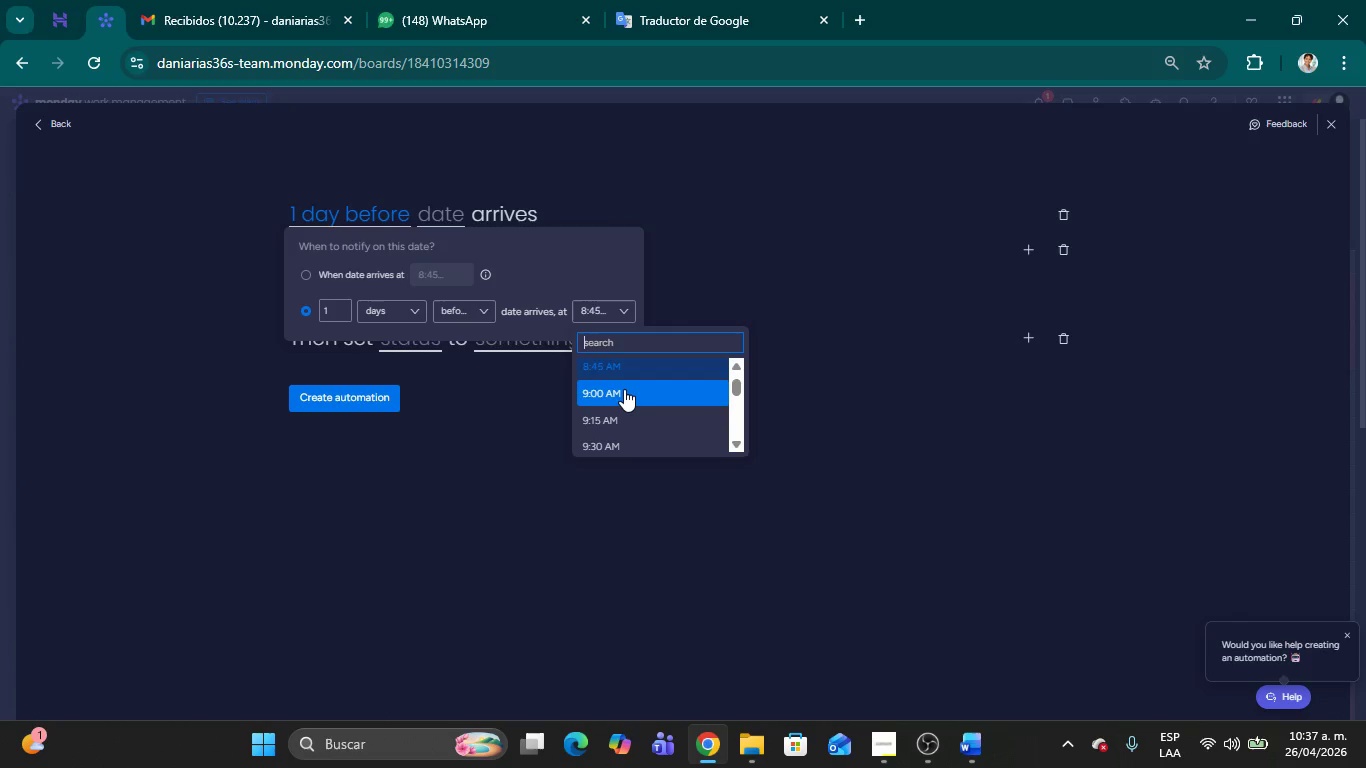 
left_click([624, 389])
 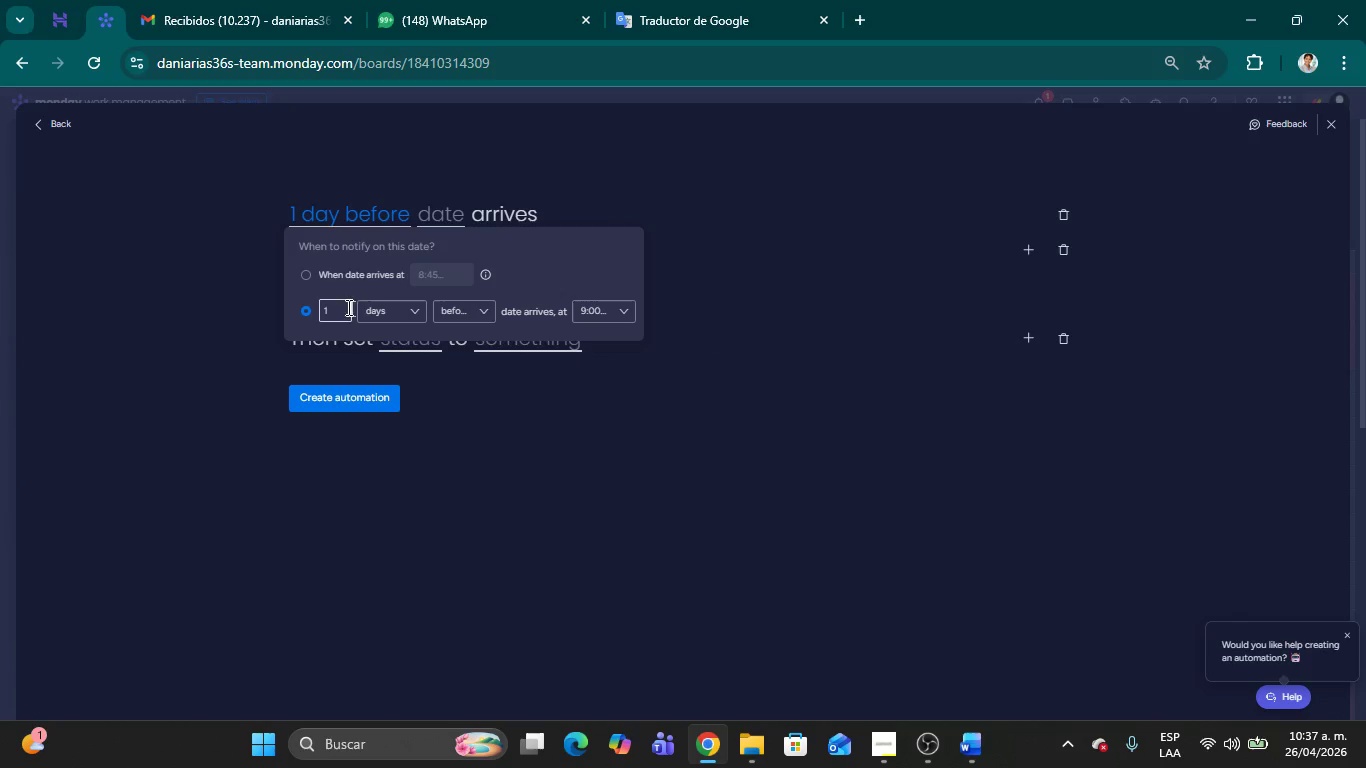 
left_click([331, 307])
 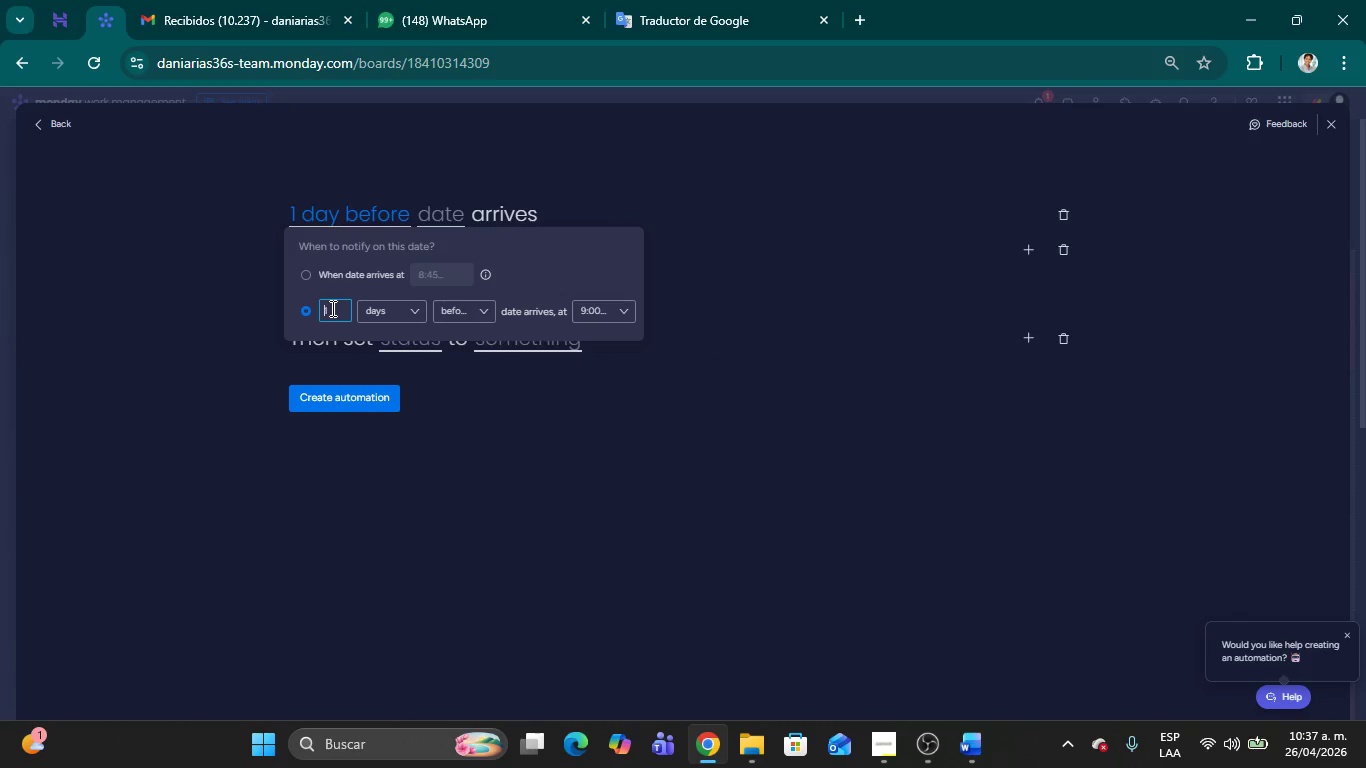 
key(ArrowRight)
 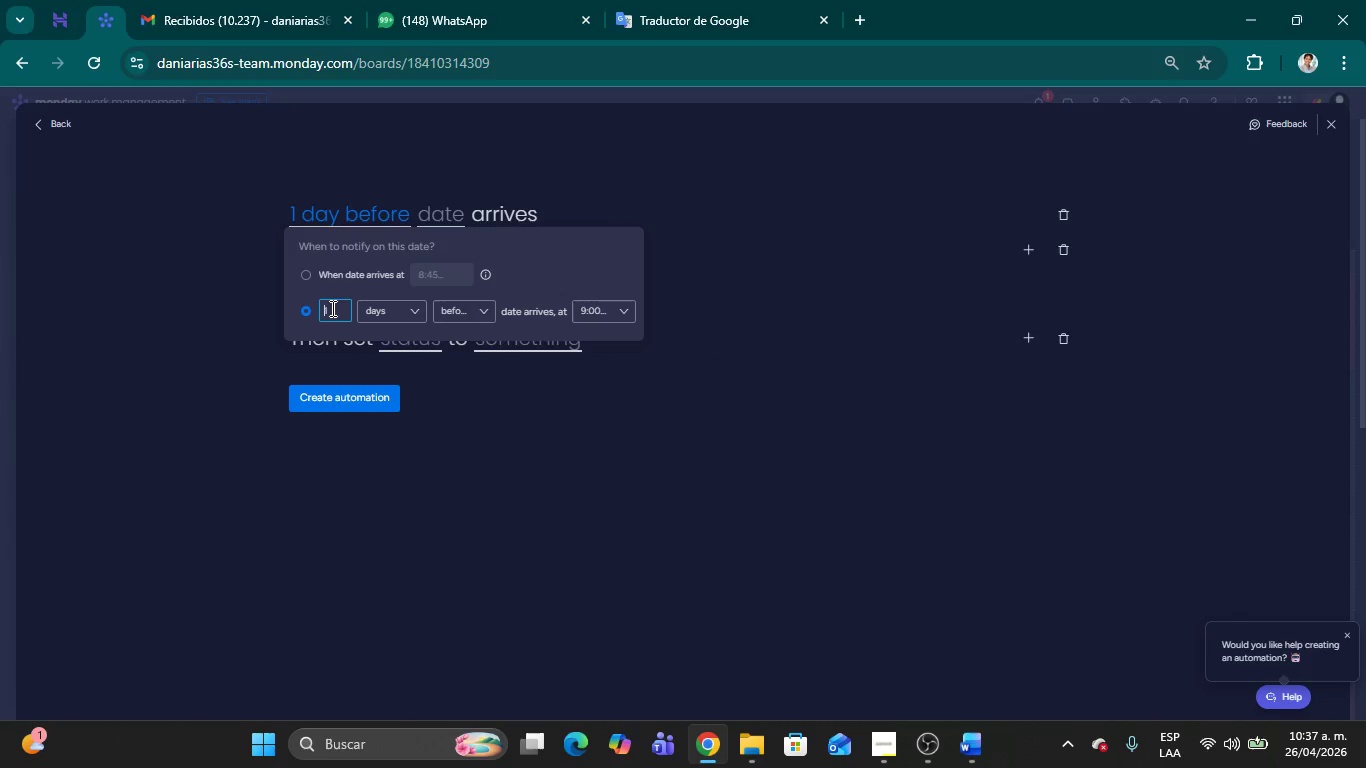 
type(0000)
 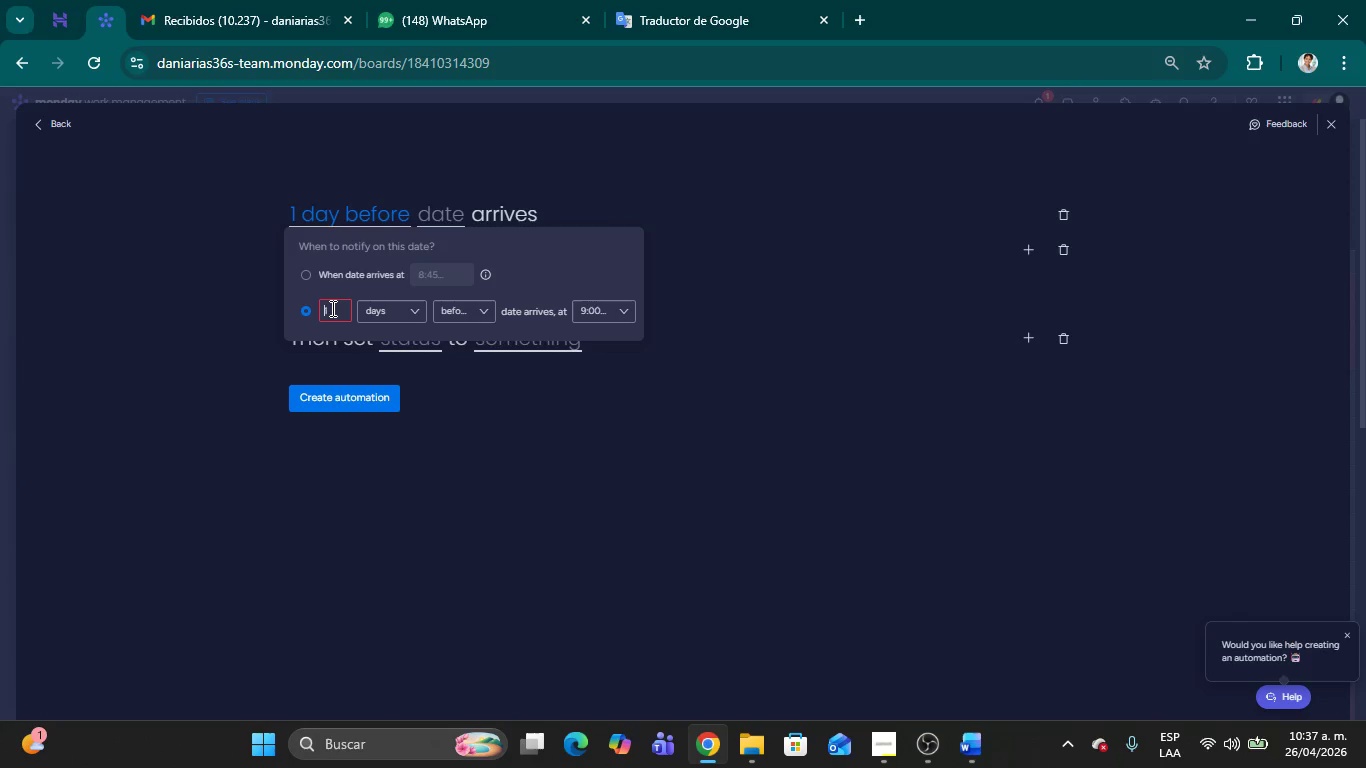 
key(ArrowRight)
 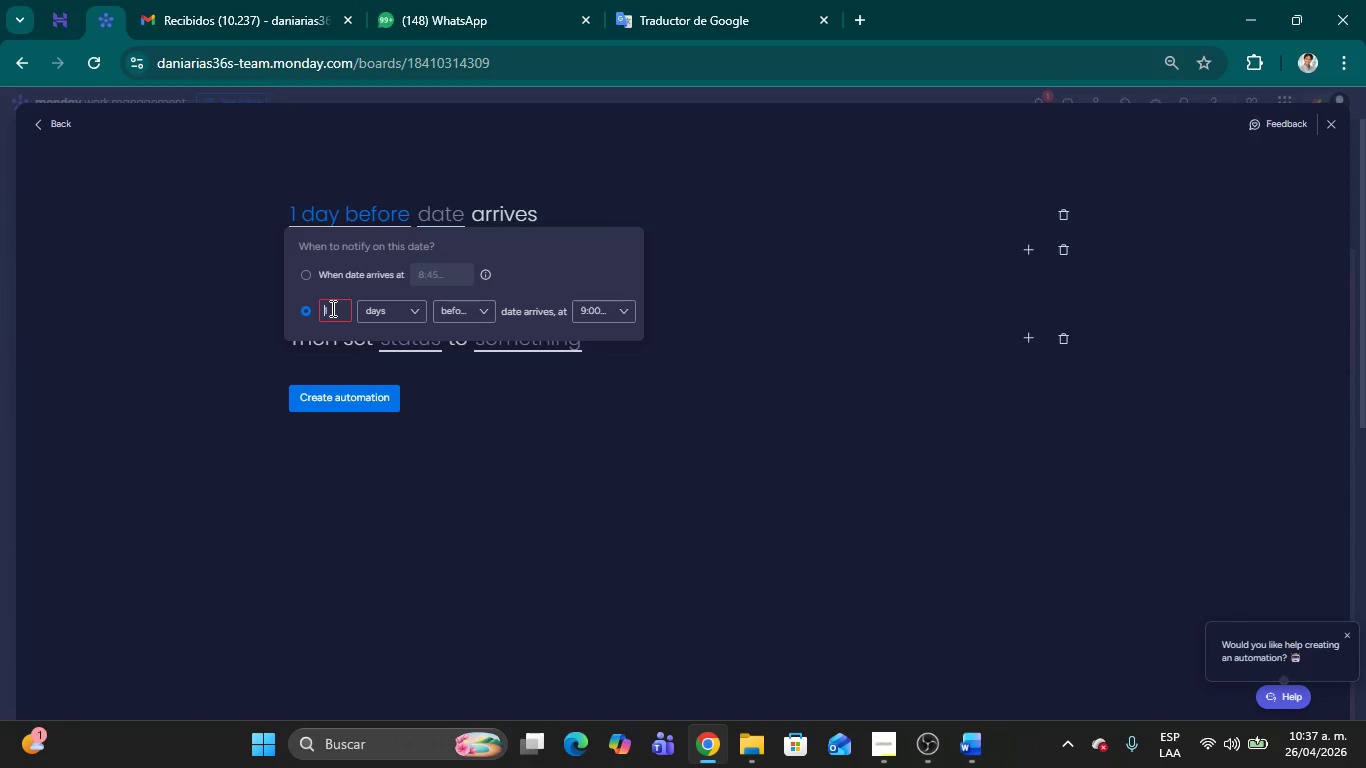 
type([Delete][Delete]340)
 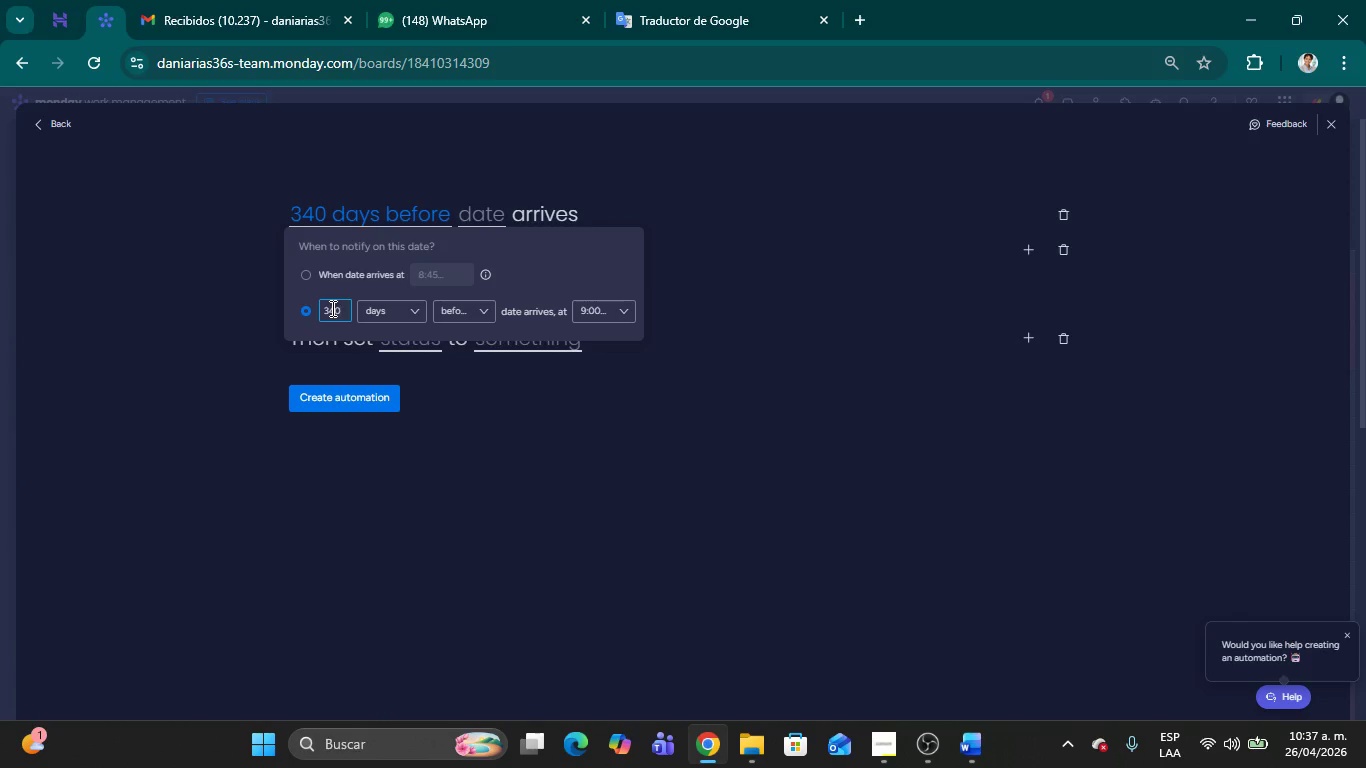 
key(ArrowLeft)
 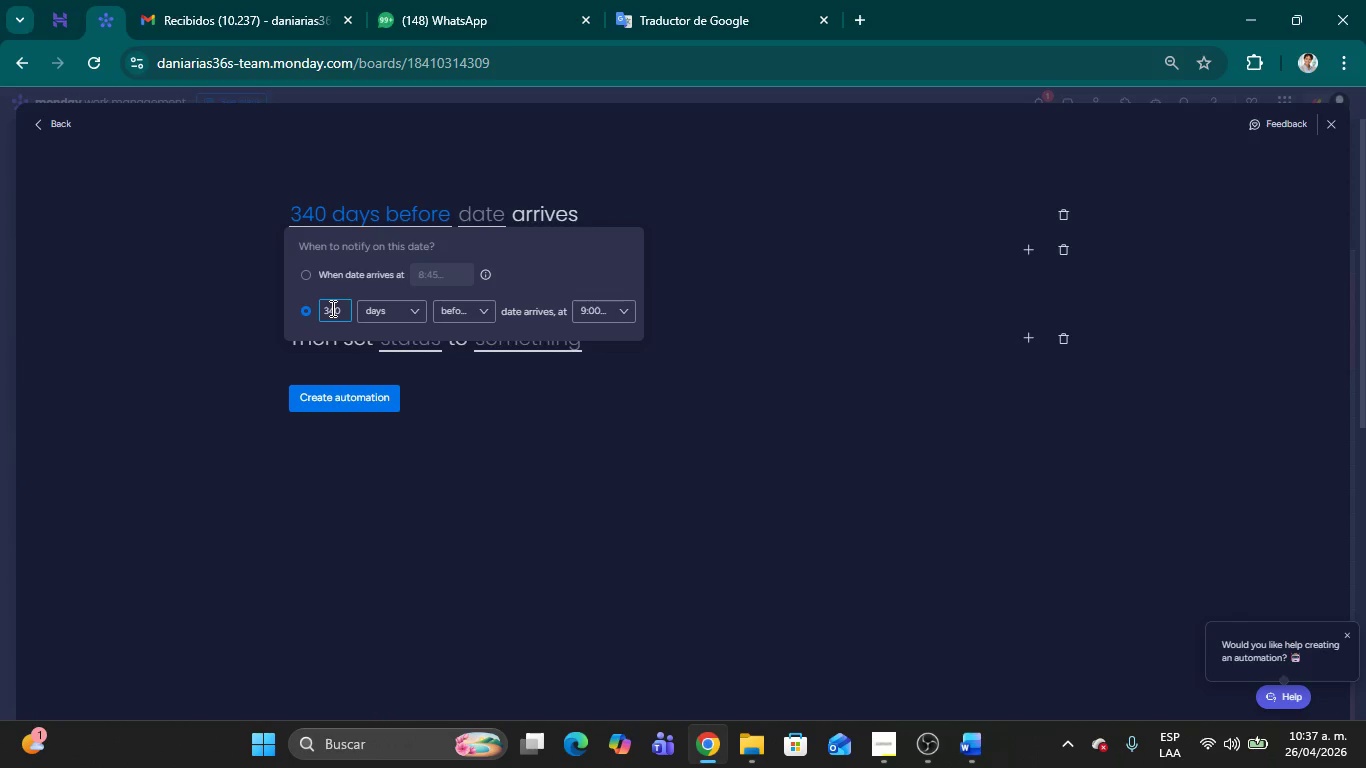 
key(Backspace)
 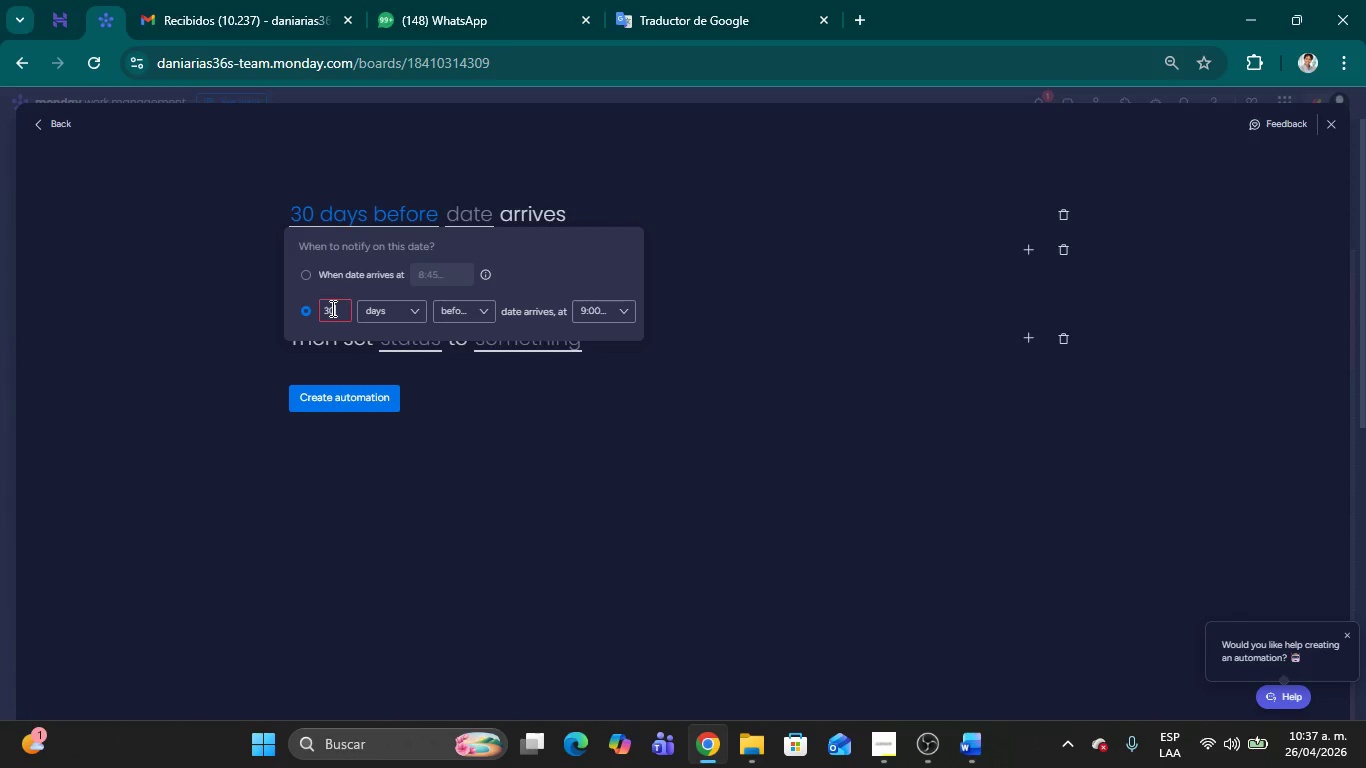 
key(Backspace)
 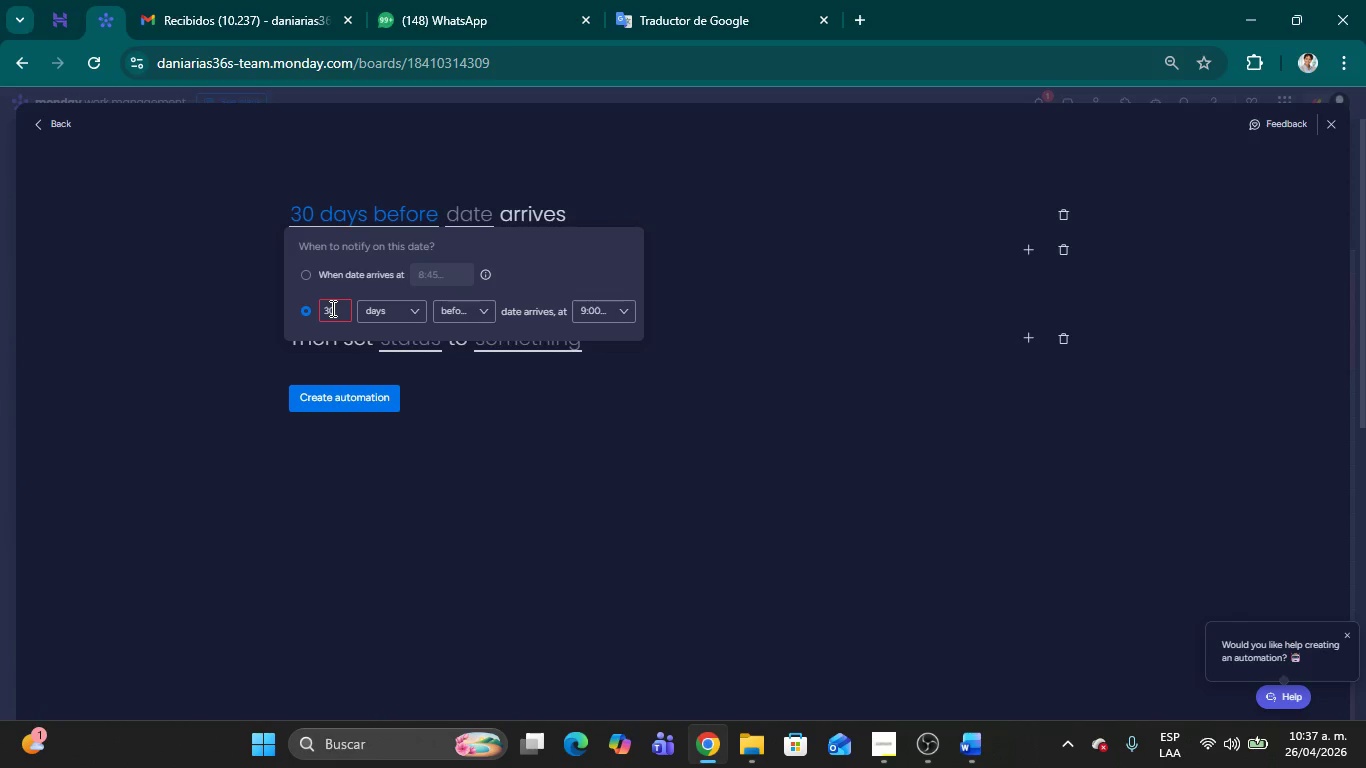 
key(Backspace)
 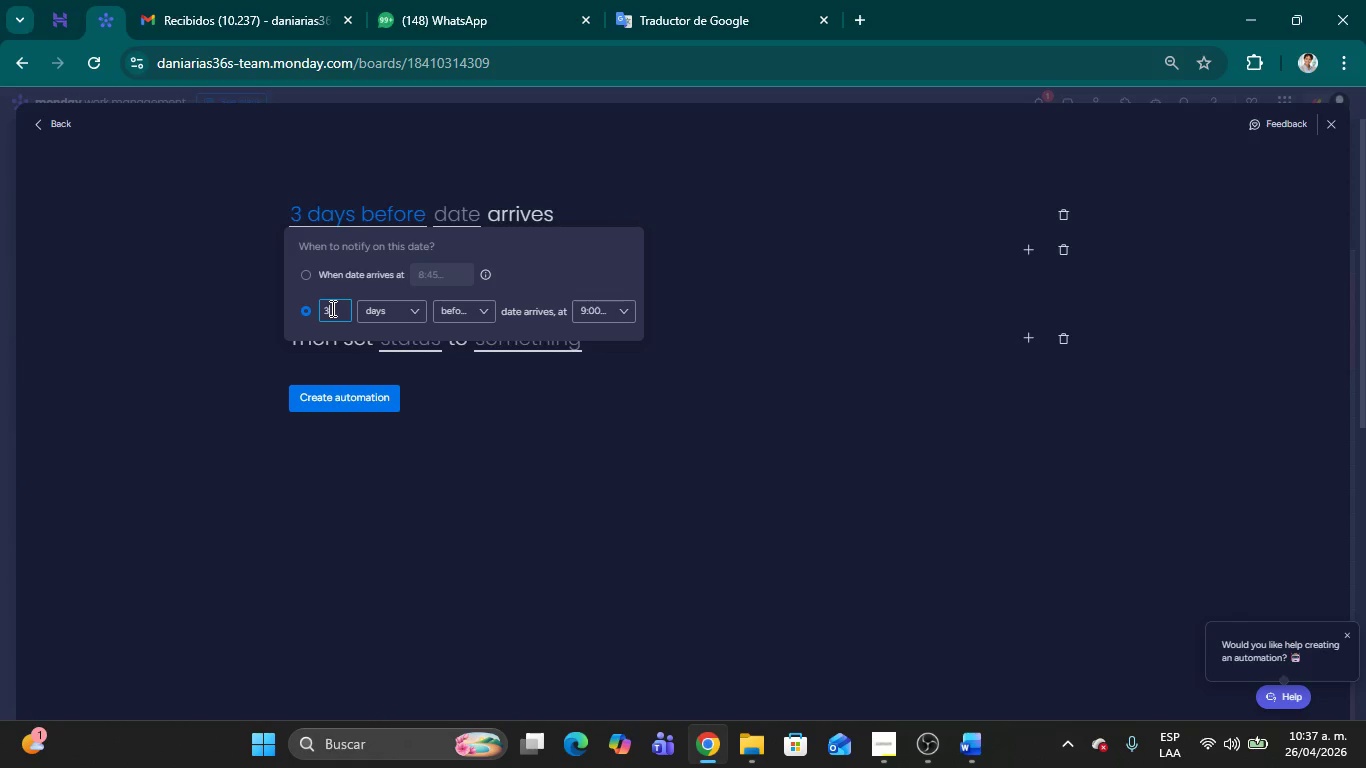 
key(Backspace)
 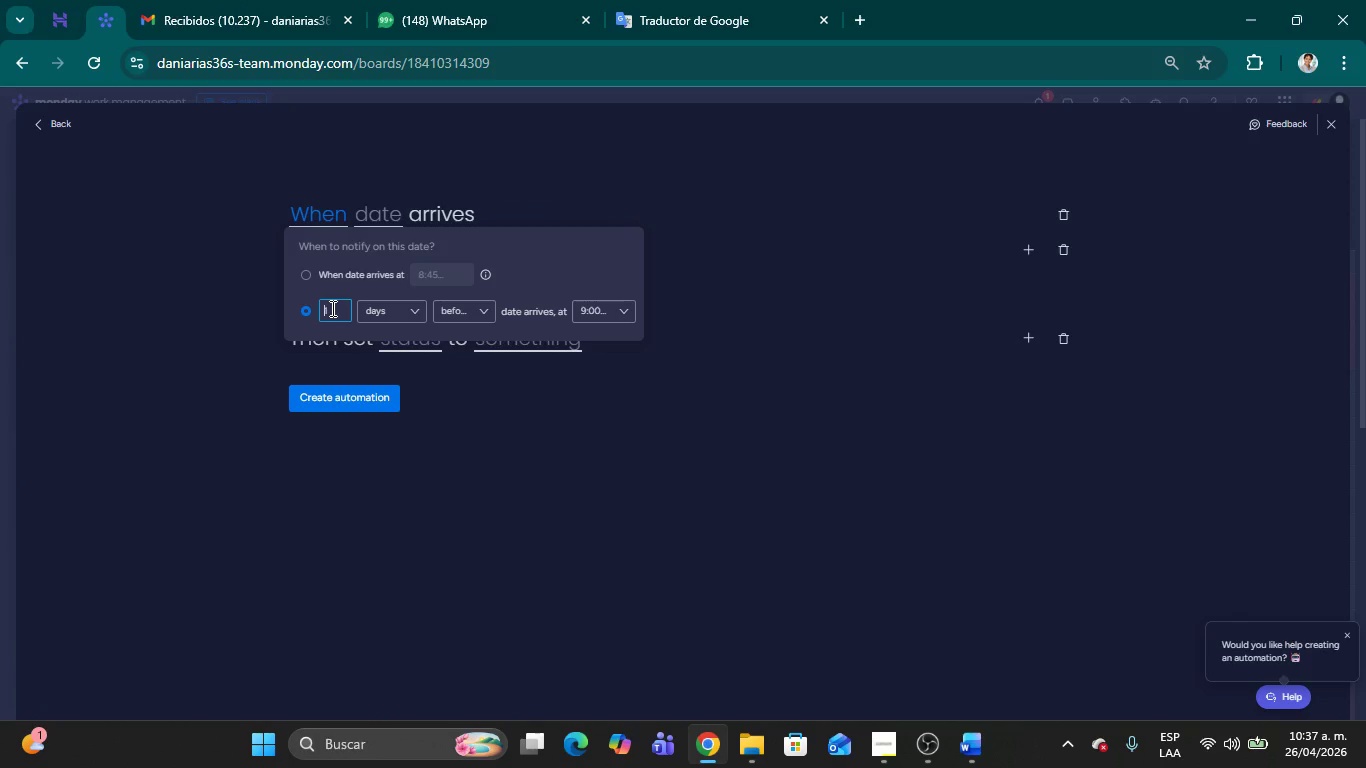 
key(Backspace)
 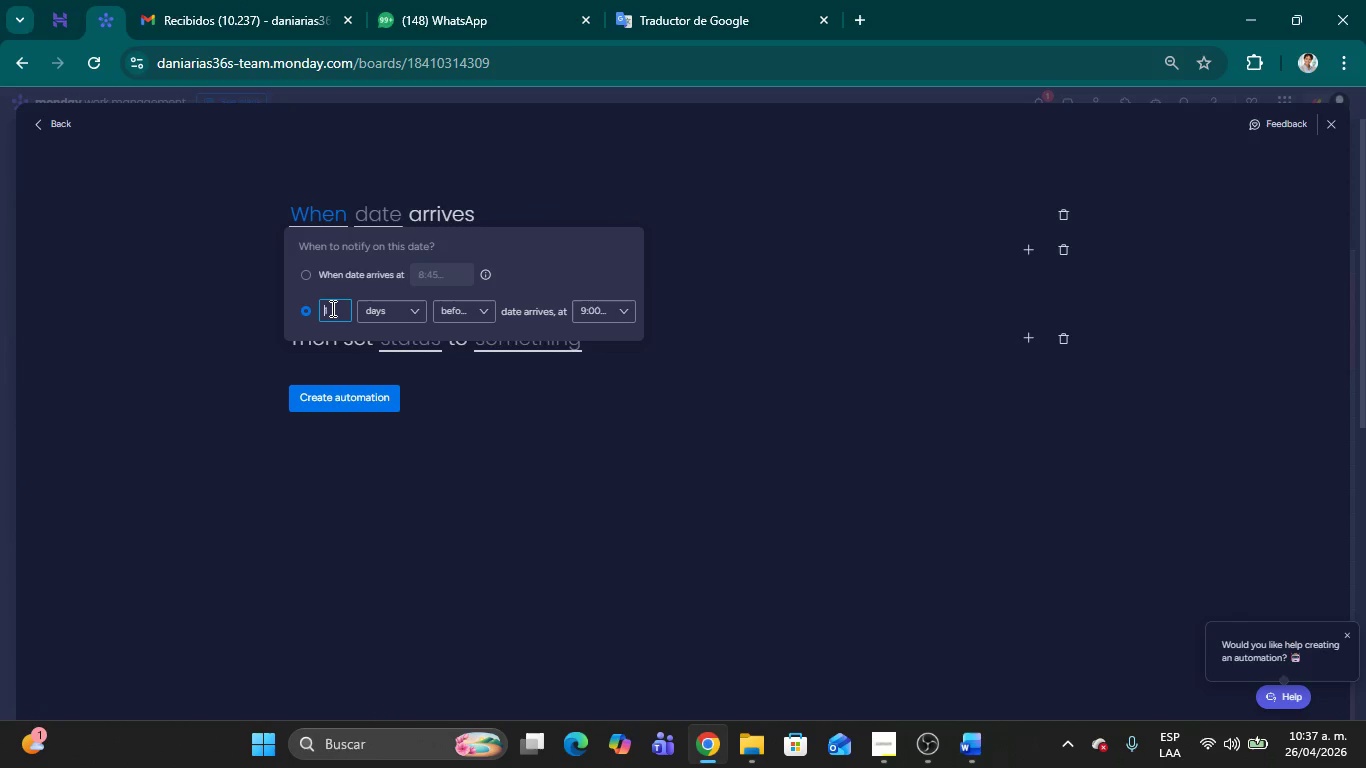 
key(Backspace)
 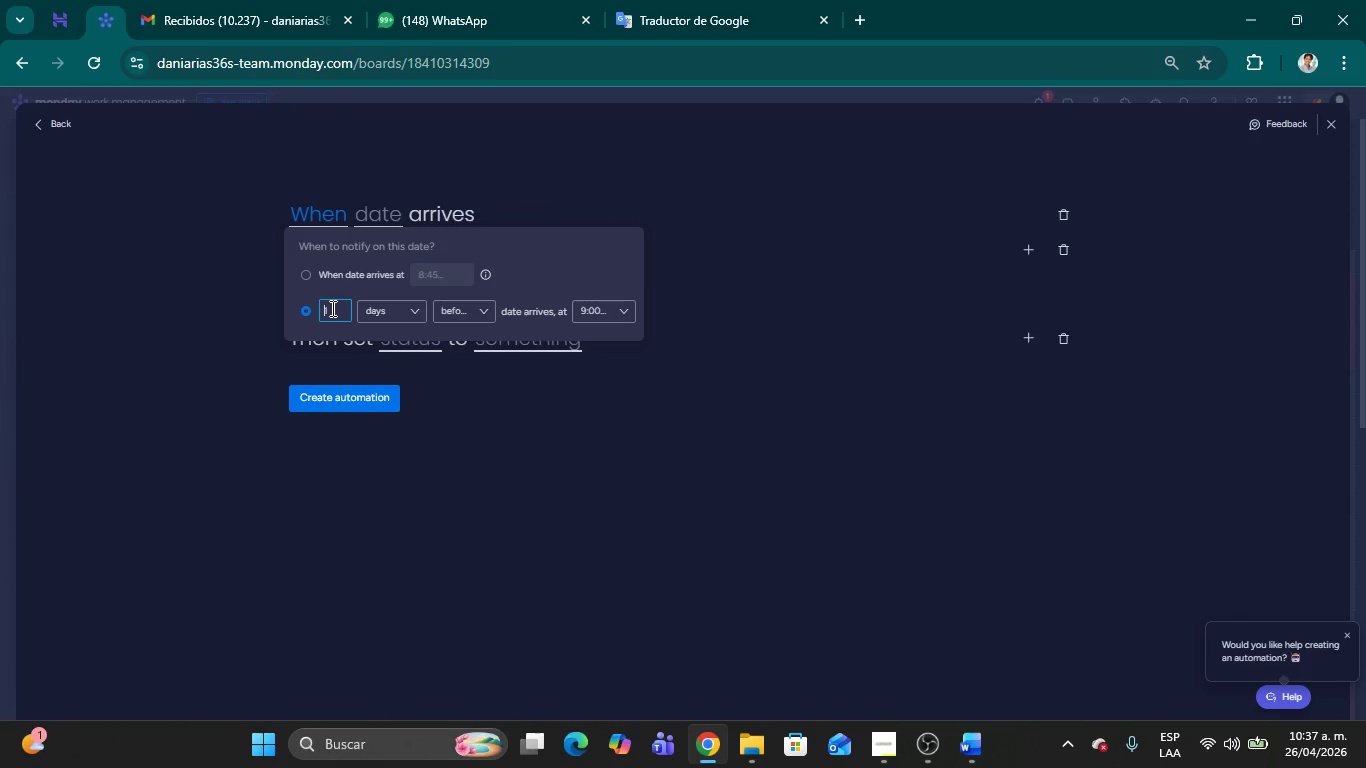 
key(Delete)
 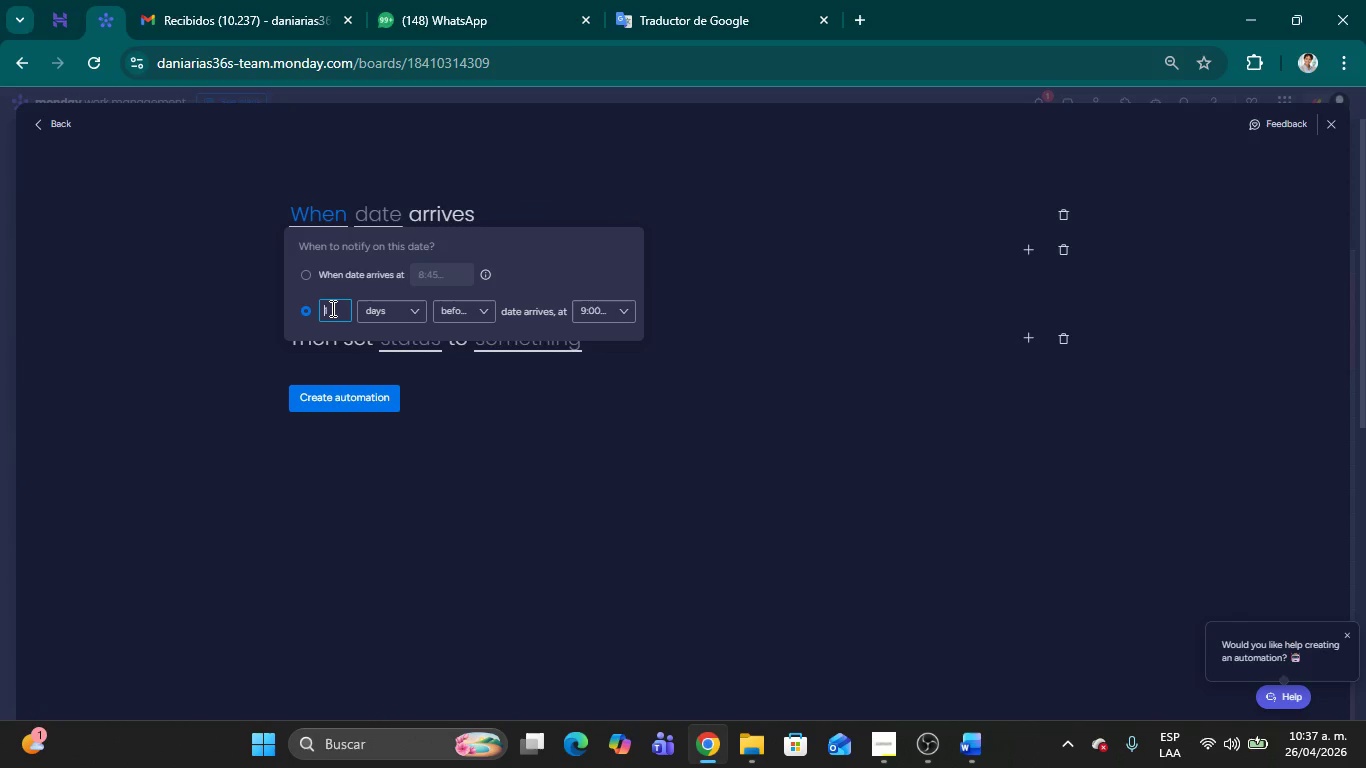 
key(Delete)
 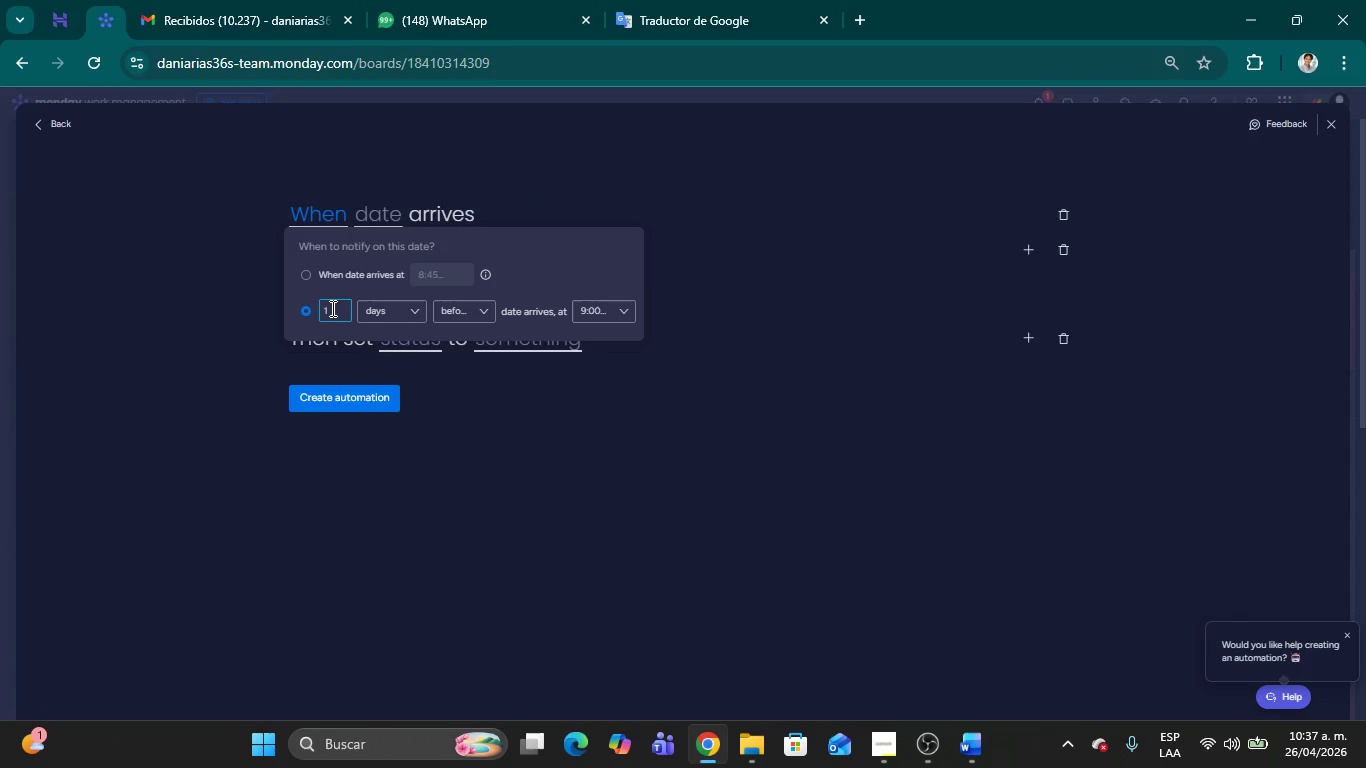 
key(Delete)
 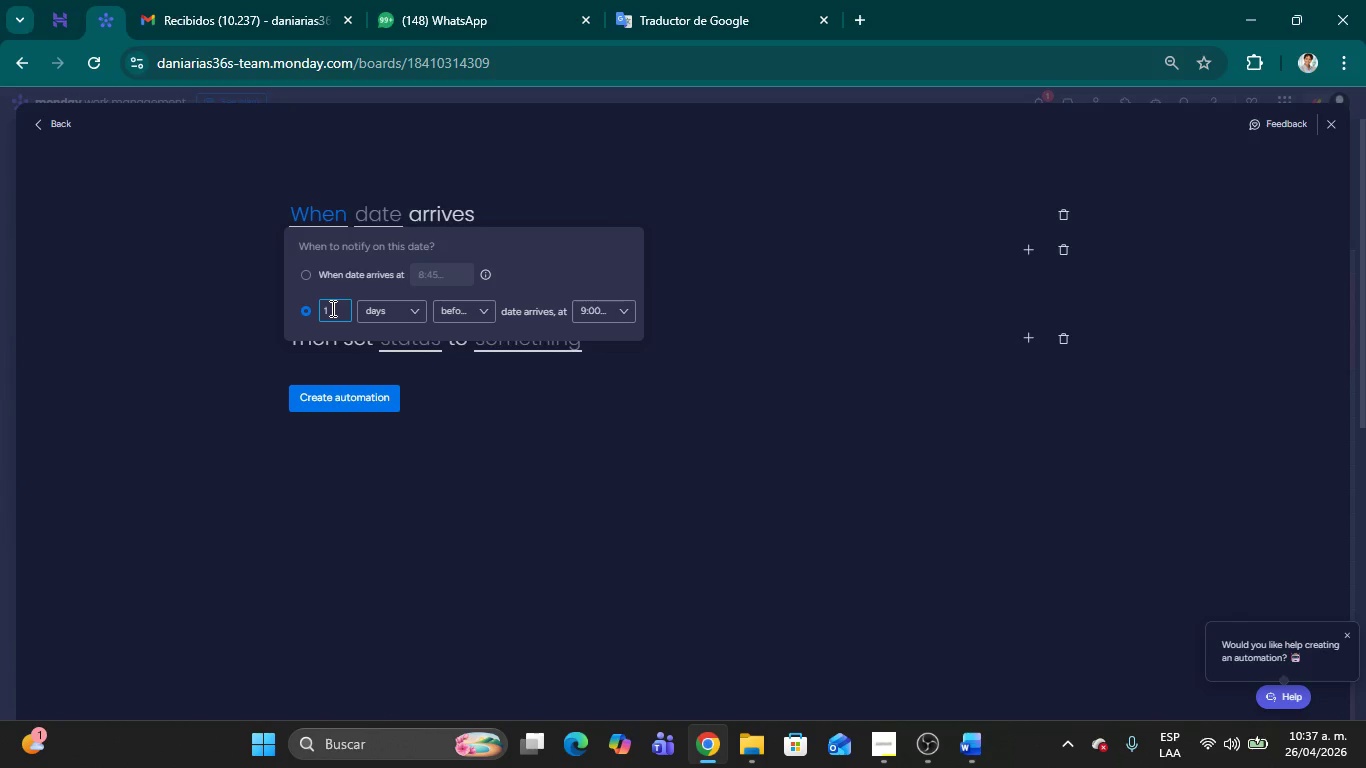 
wait(7.58)
 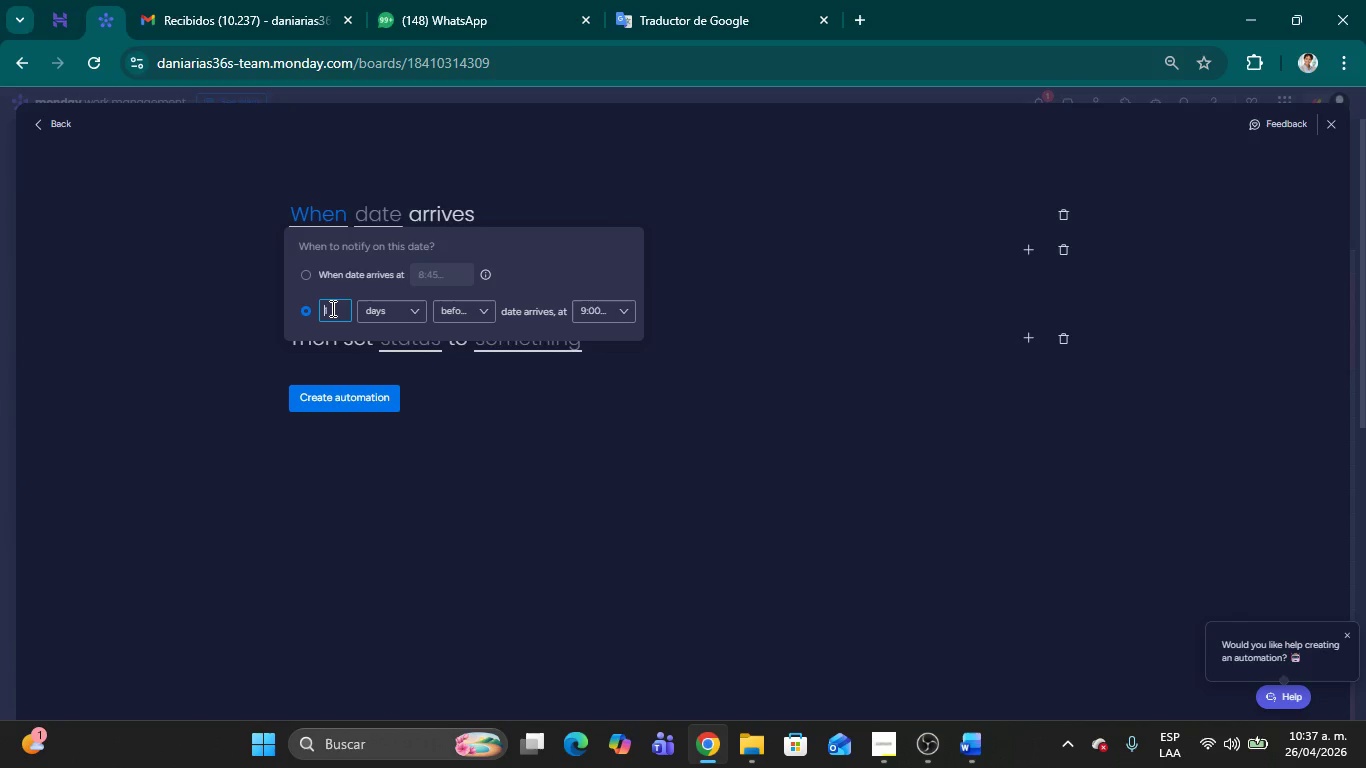 
left_click([307, 273])
 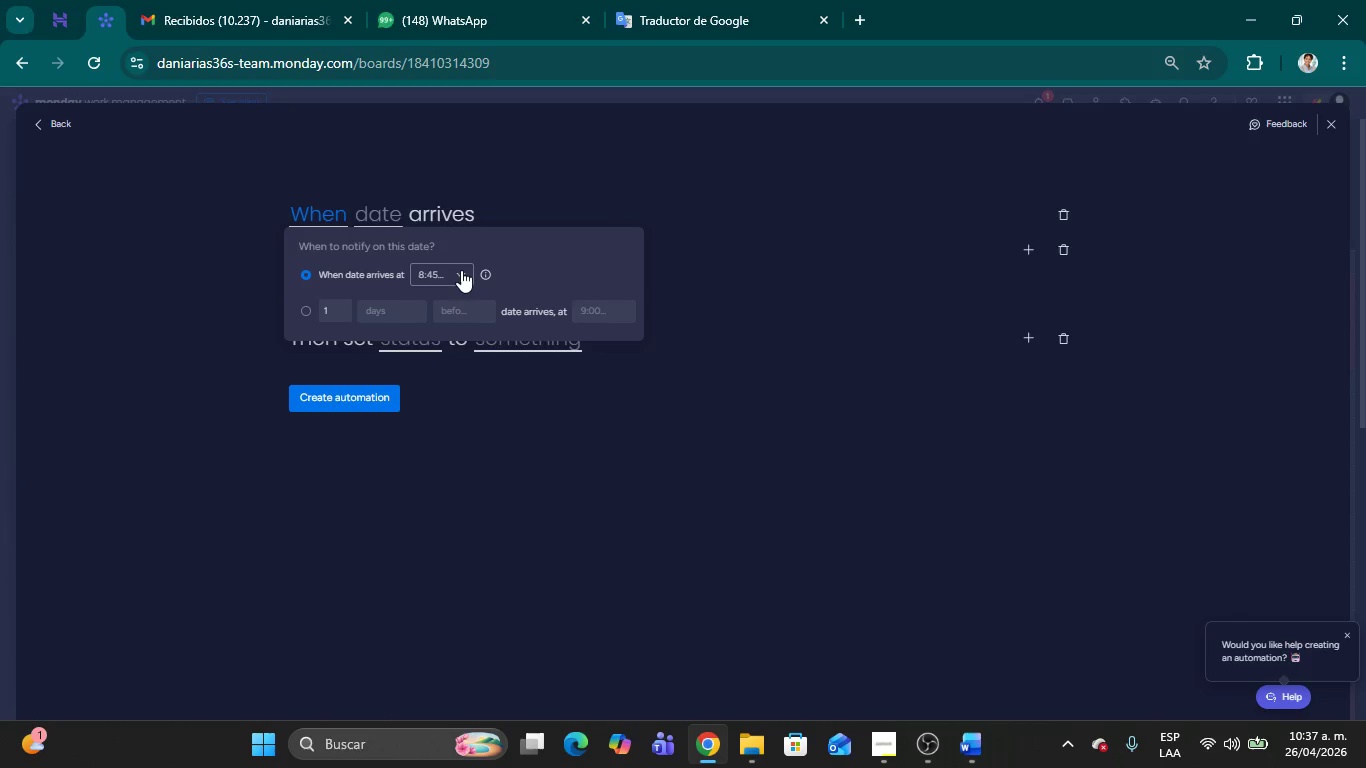 
left_click([461, 270])
 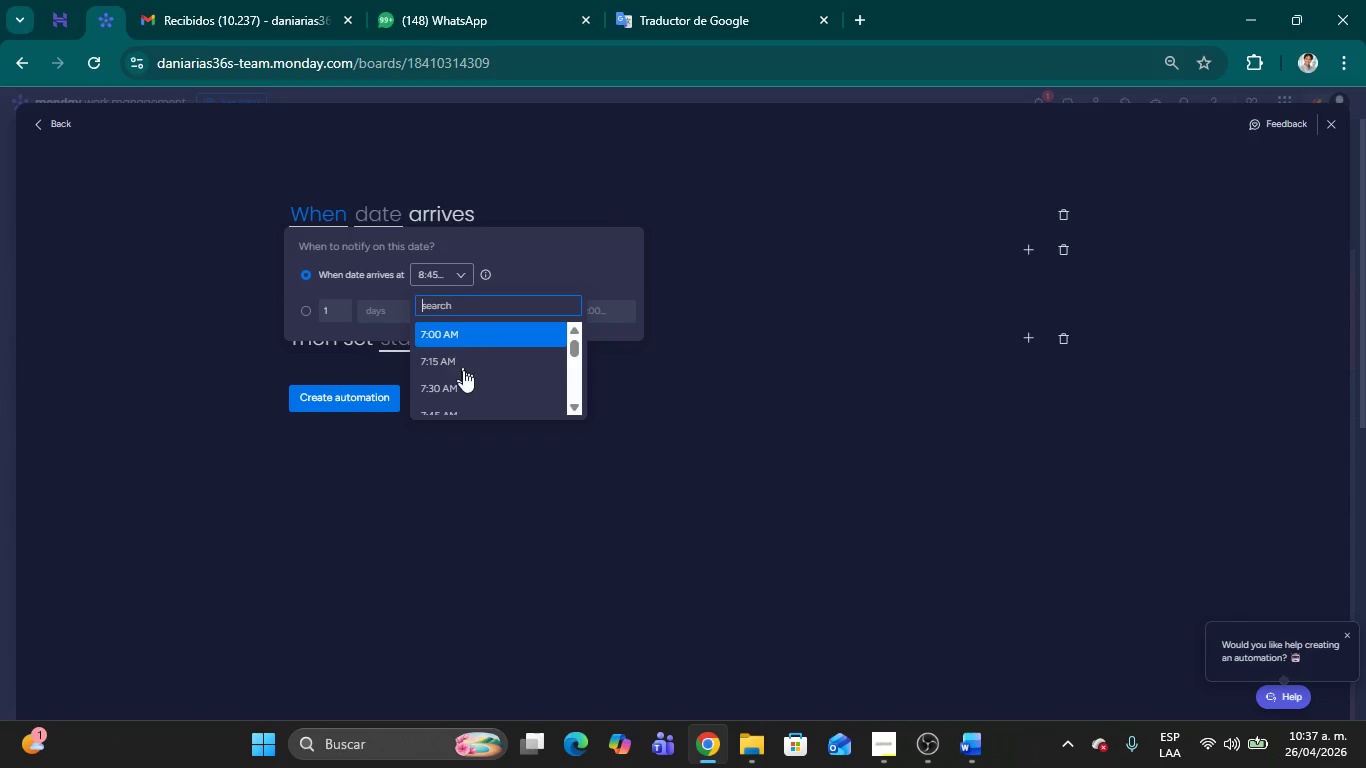 
scroll: coordinate [464, 379], scroll_direction: down, amount: 2.0
 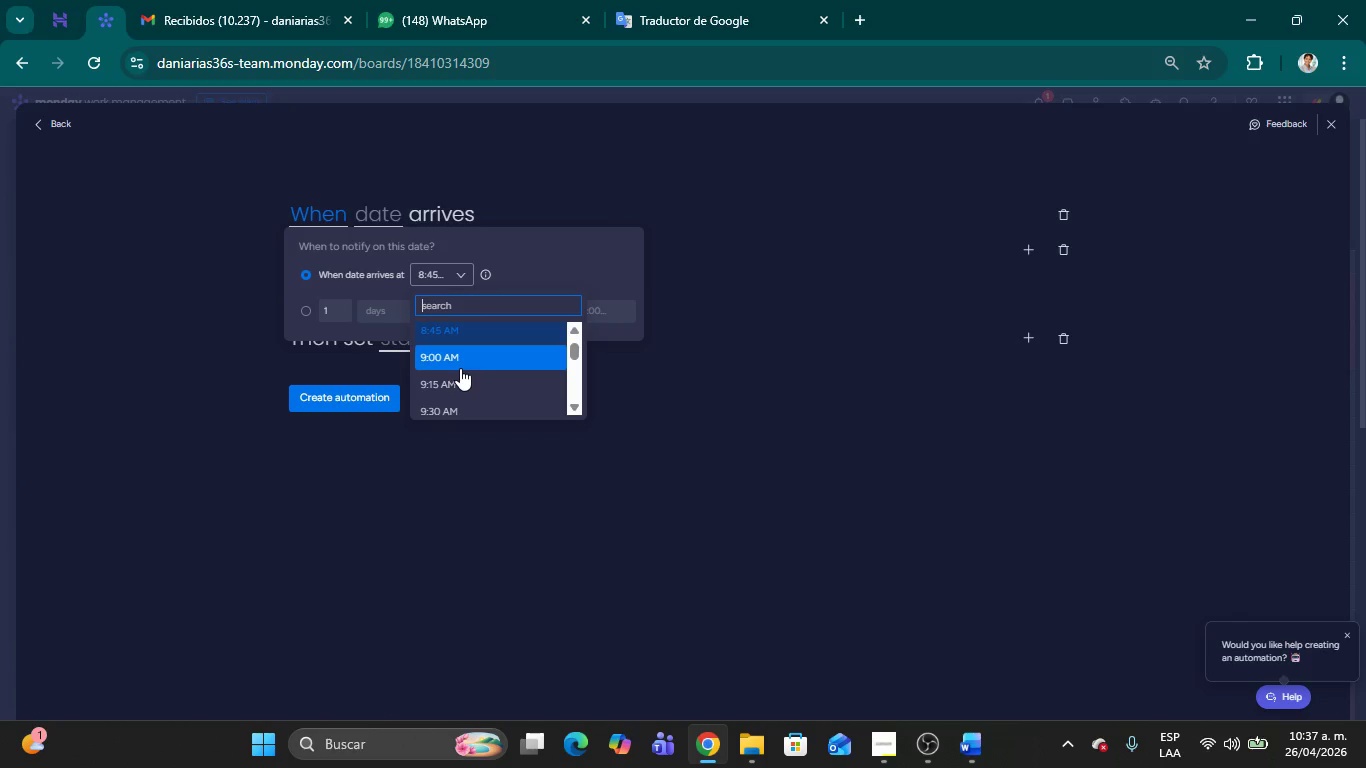 
left_click([454, 363])
 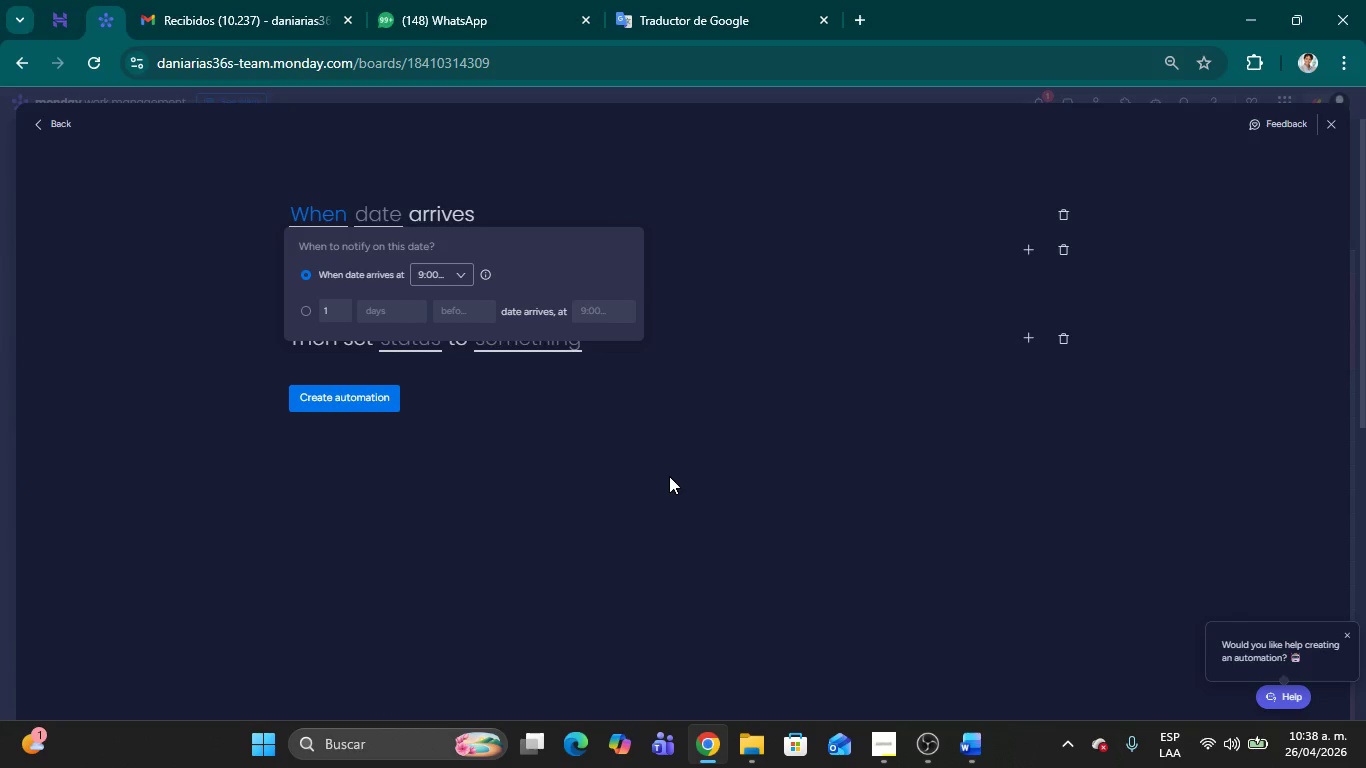 
wait(29.58)
 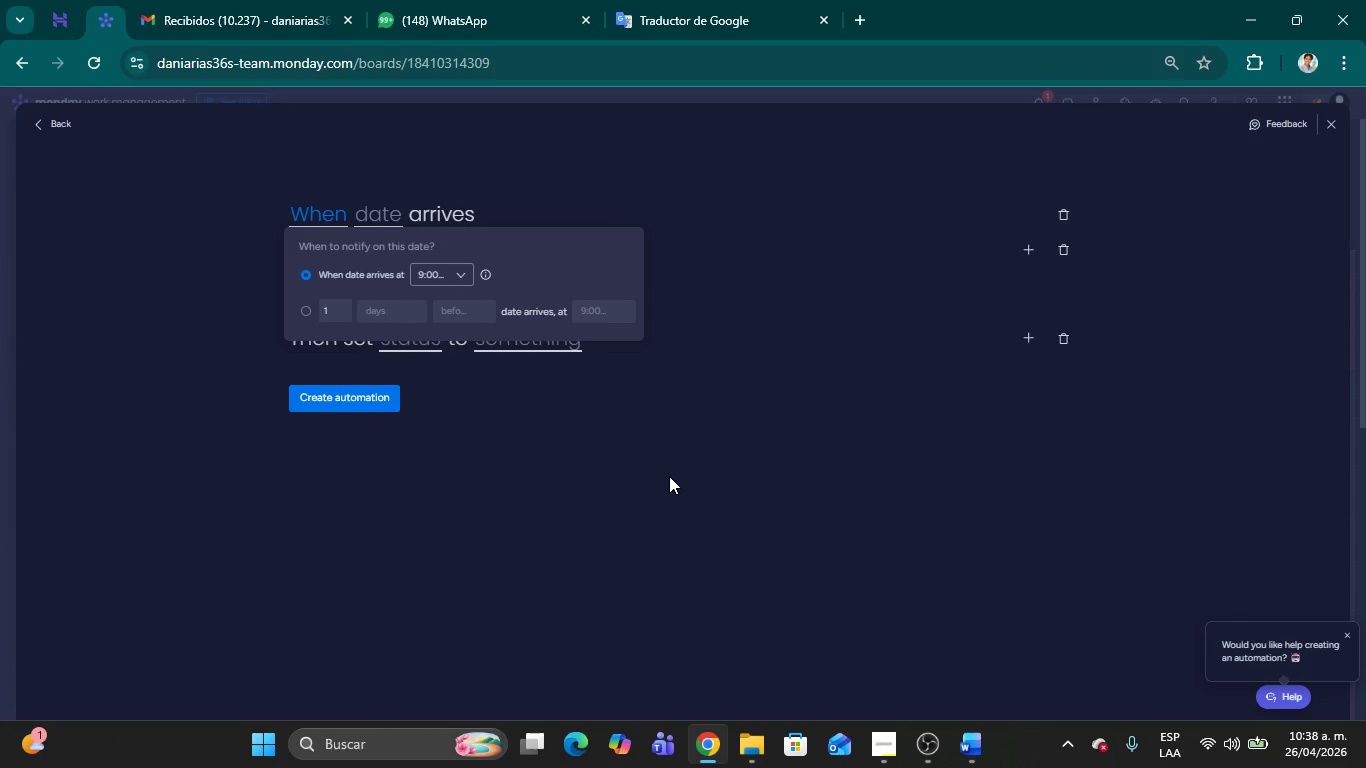 
left_click([669, 478])
 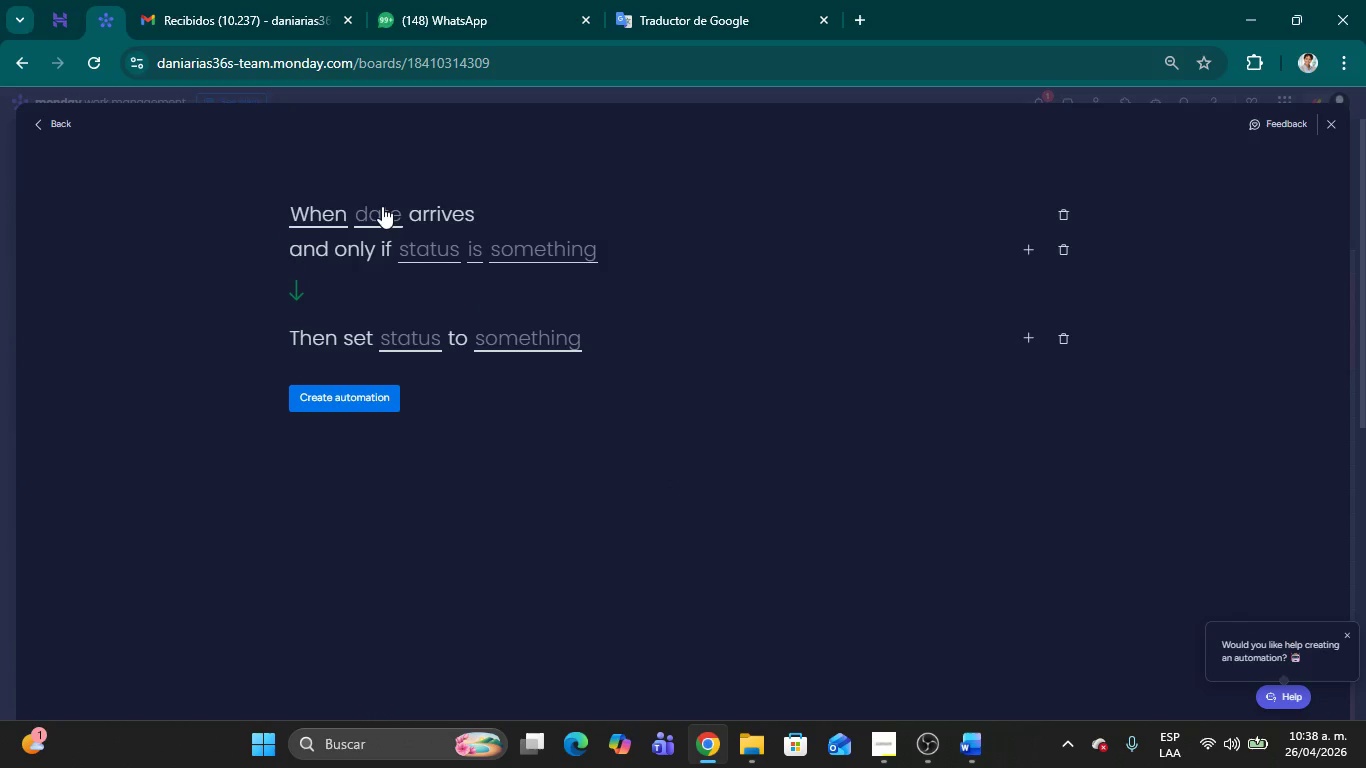 
left_click([382, 206])
 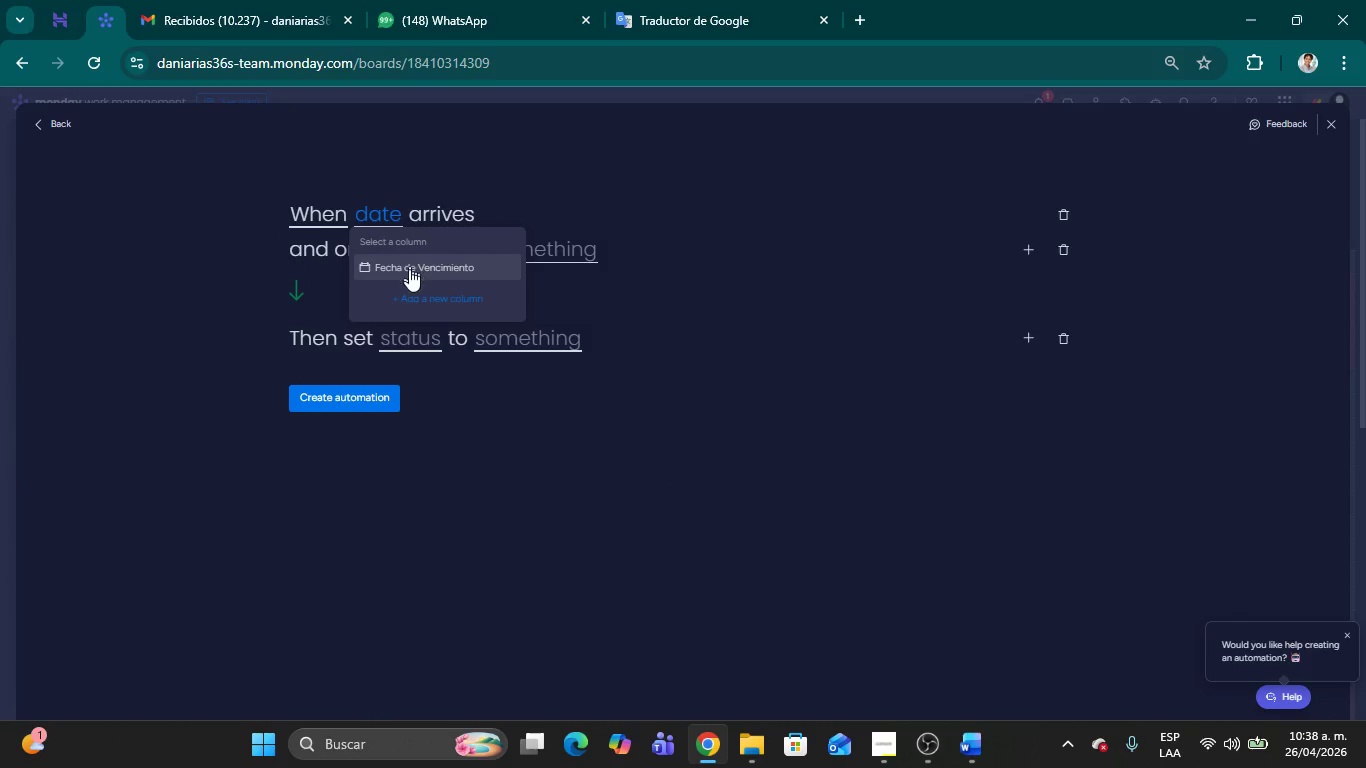 
left_click([409, 270])
 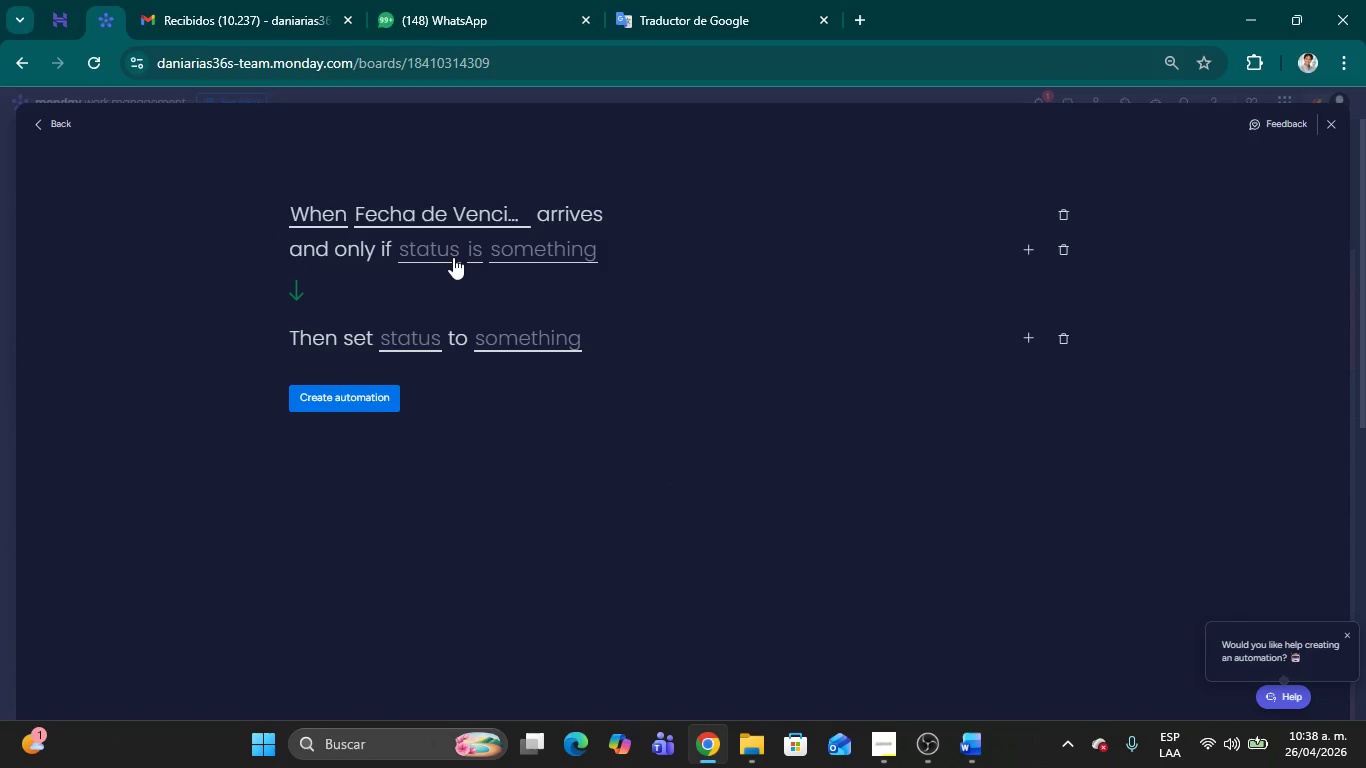 
left_click([440, 258])
 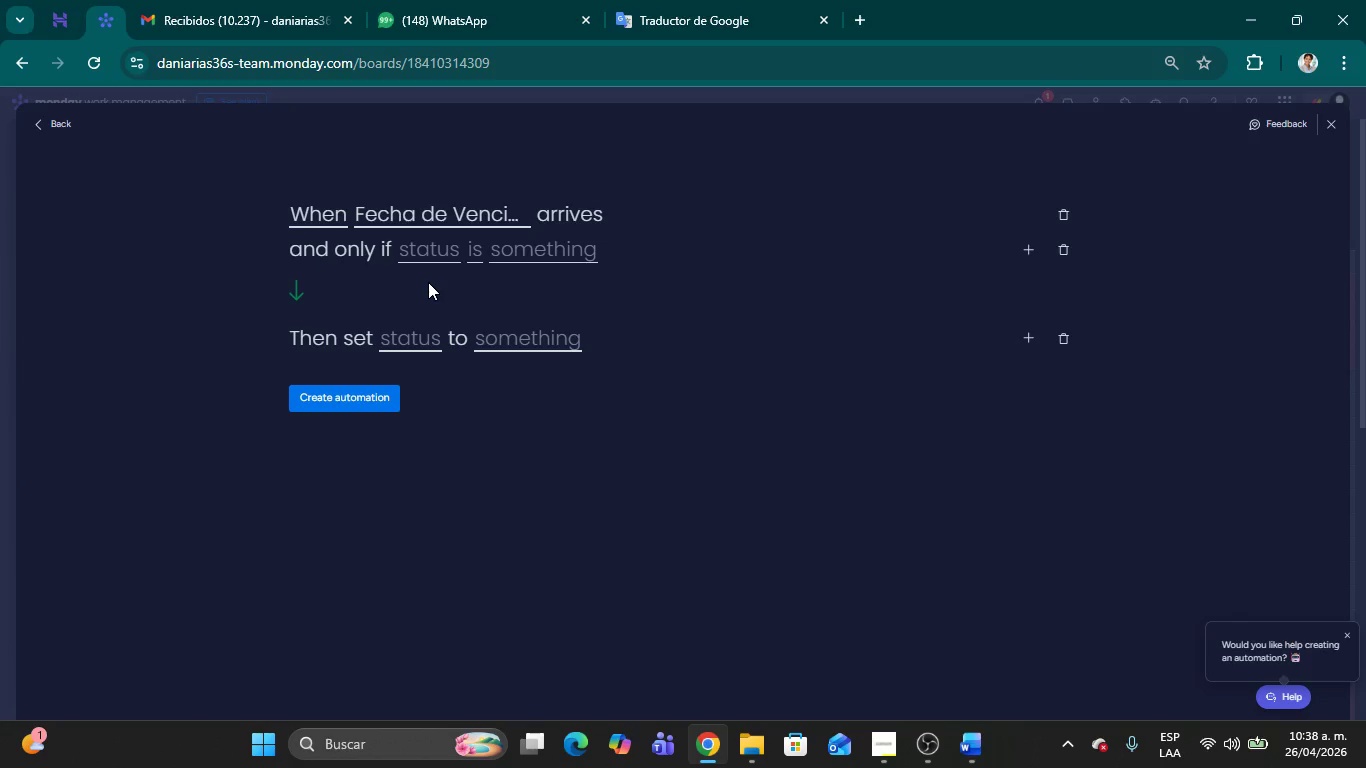 
left_click([416, 244])
 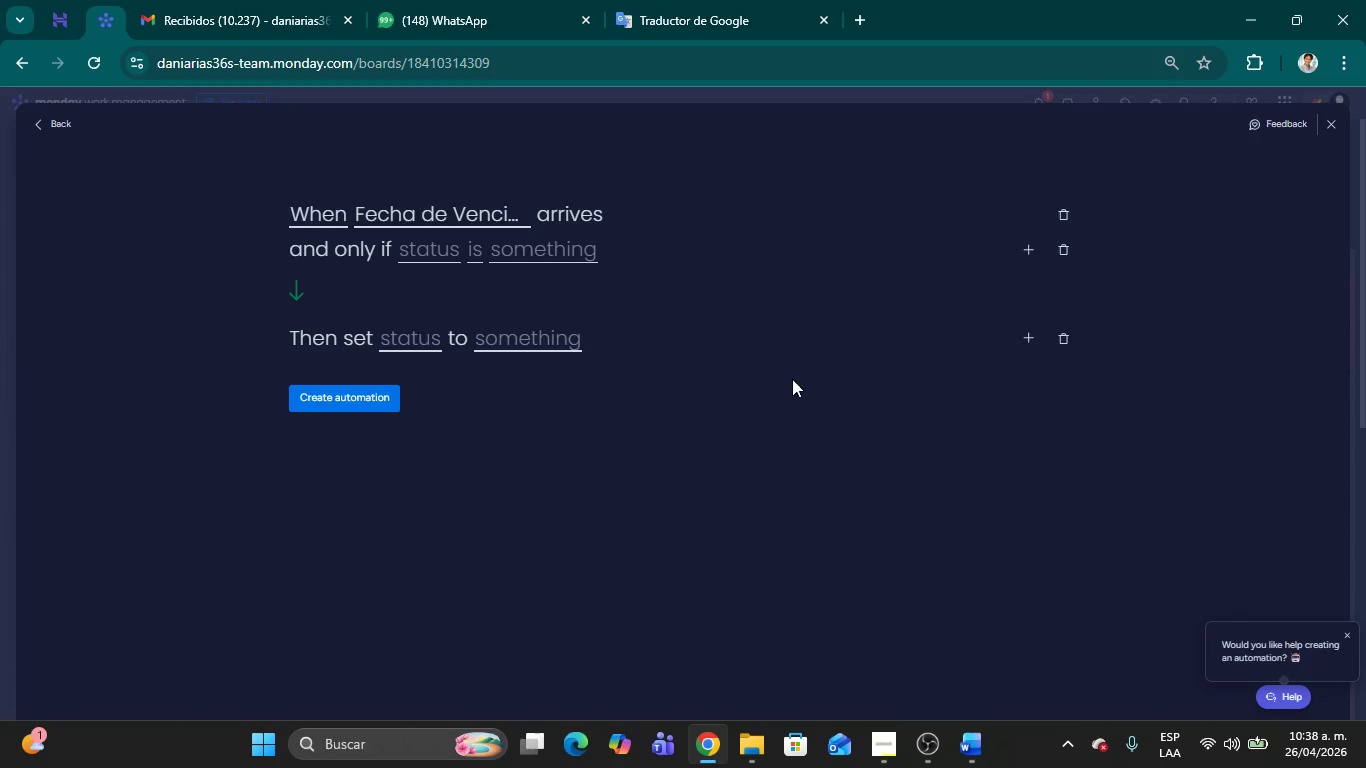 
left_click([788, 416])
 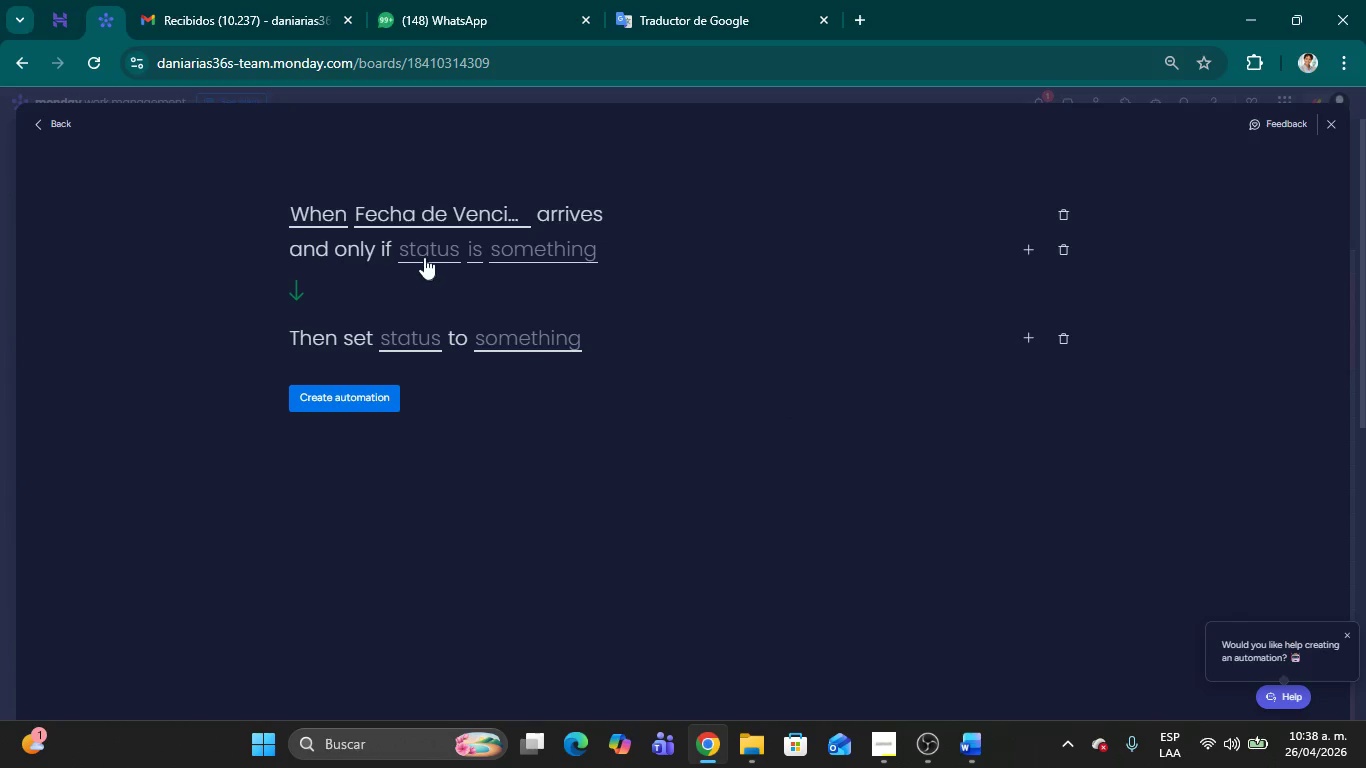 
left_click([424, 250])
 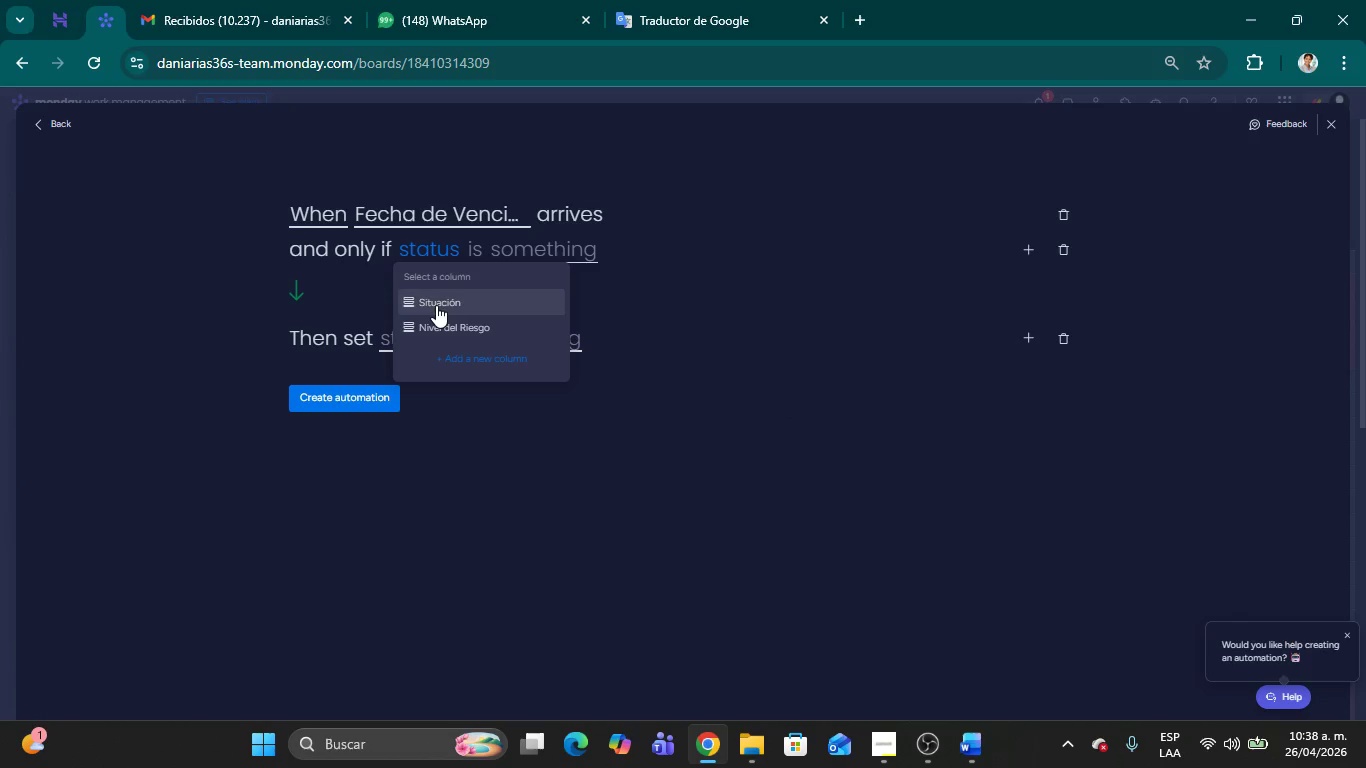 
left_click([436, 305])
 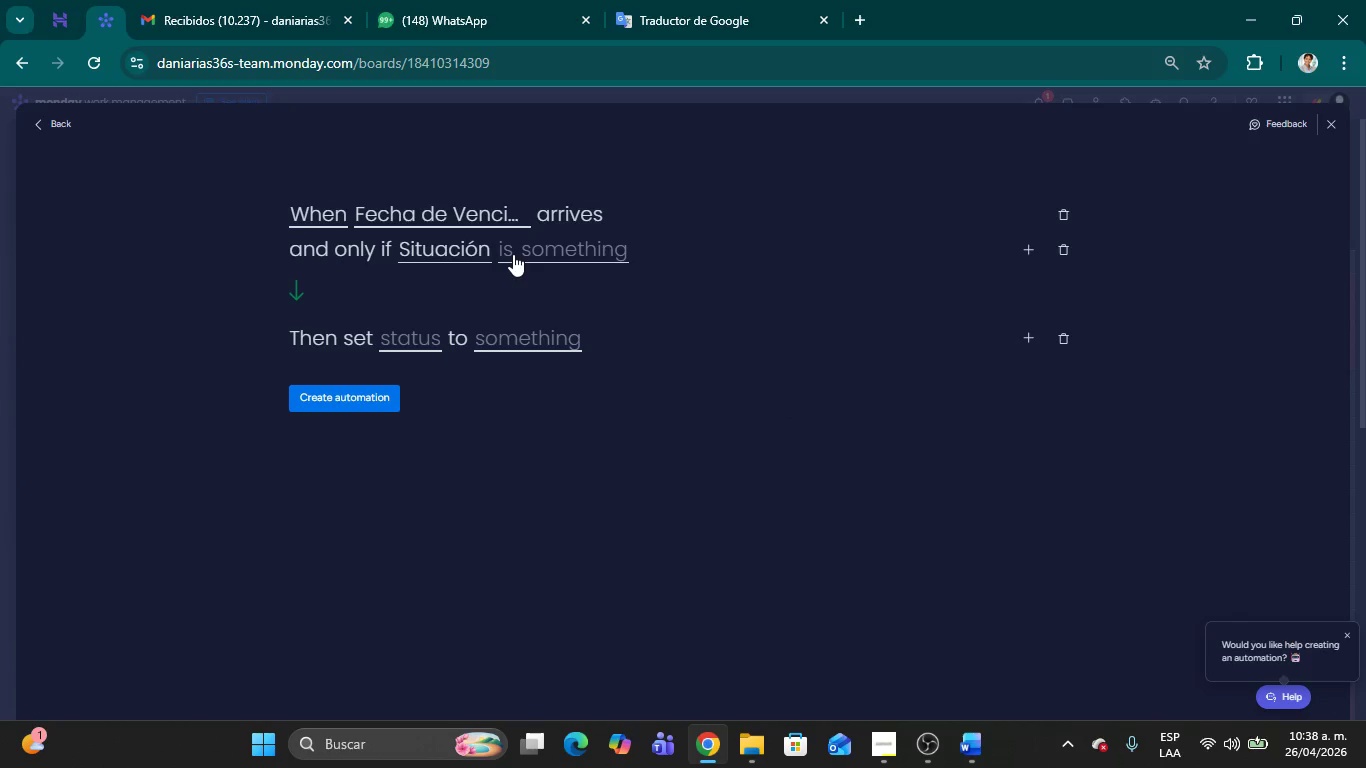 
left_click([512, 254])
 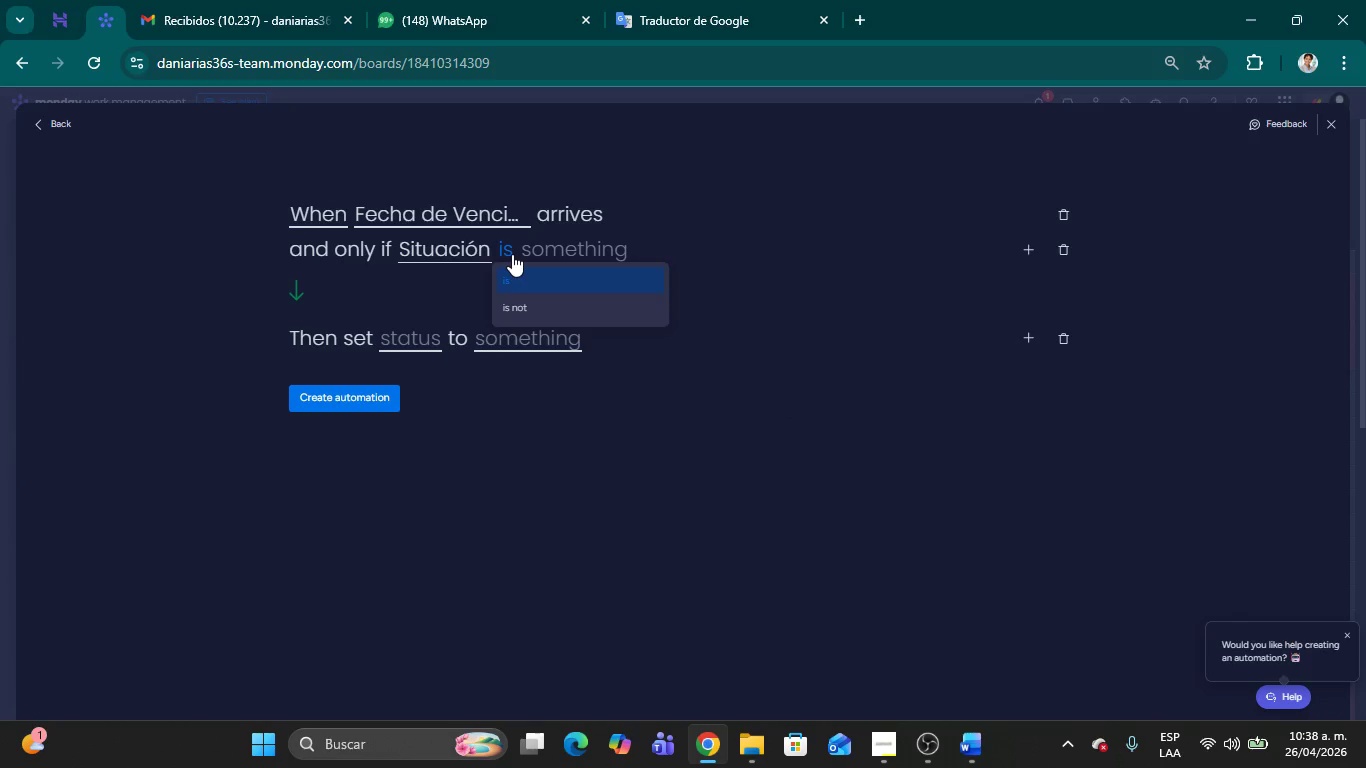 
left_click([522, 320])
 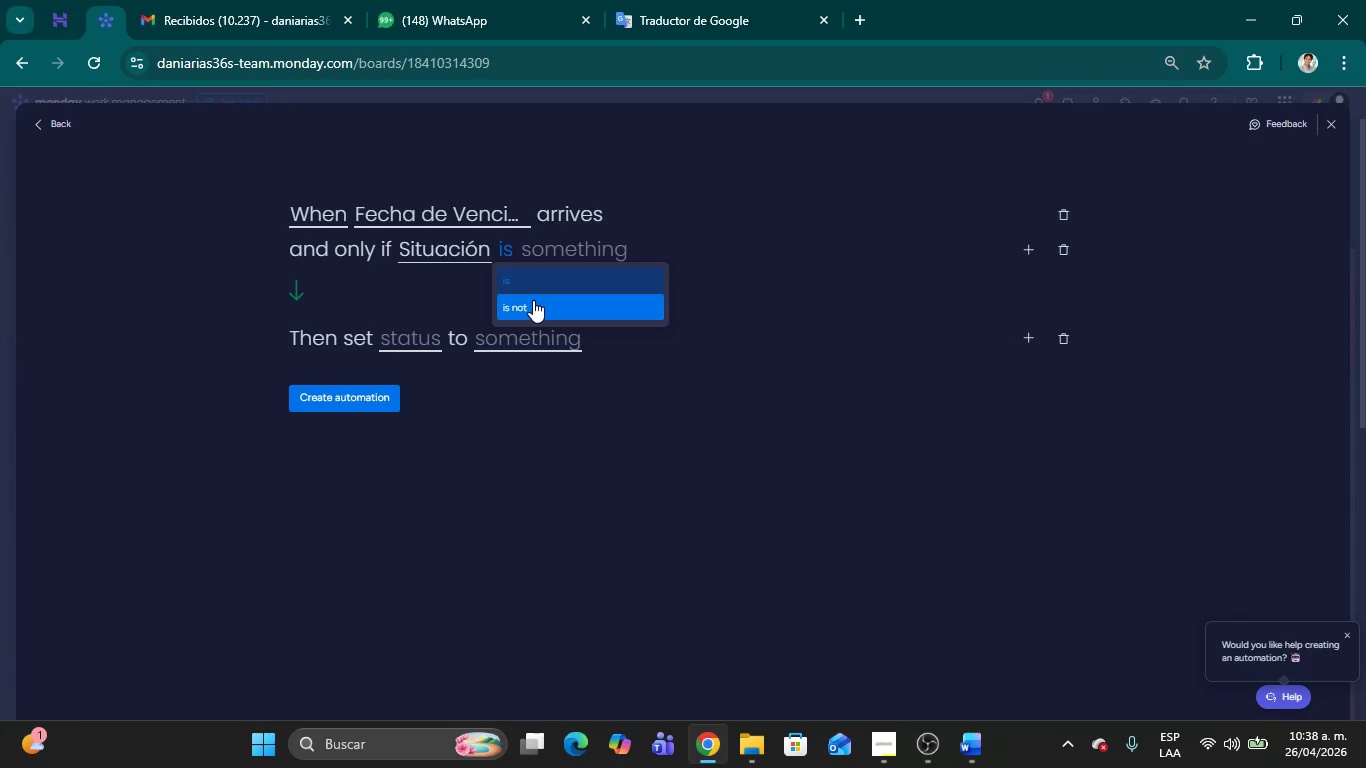 
left_click([533, 300])
 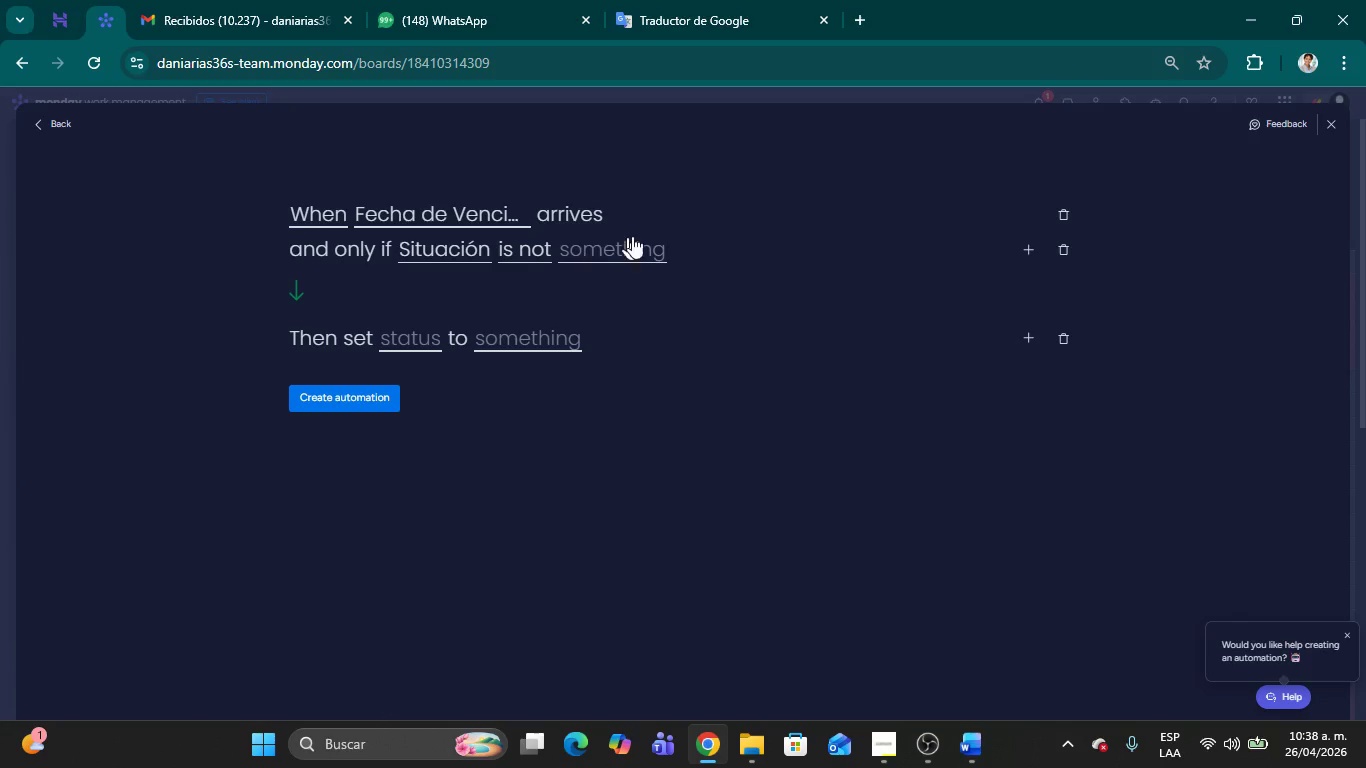 
left_click([634, 236])
 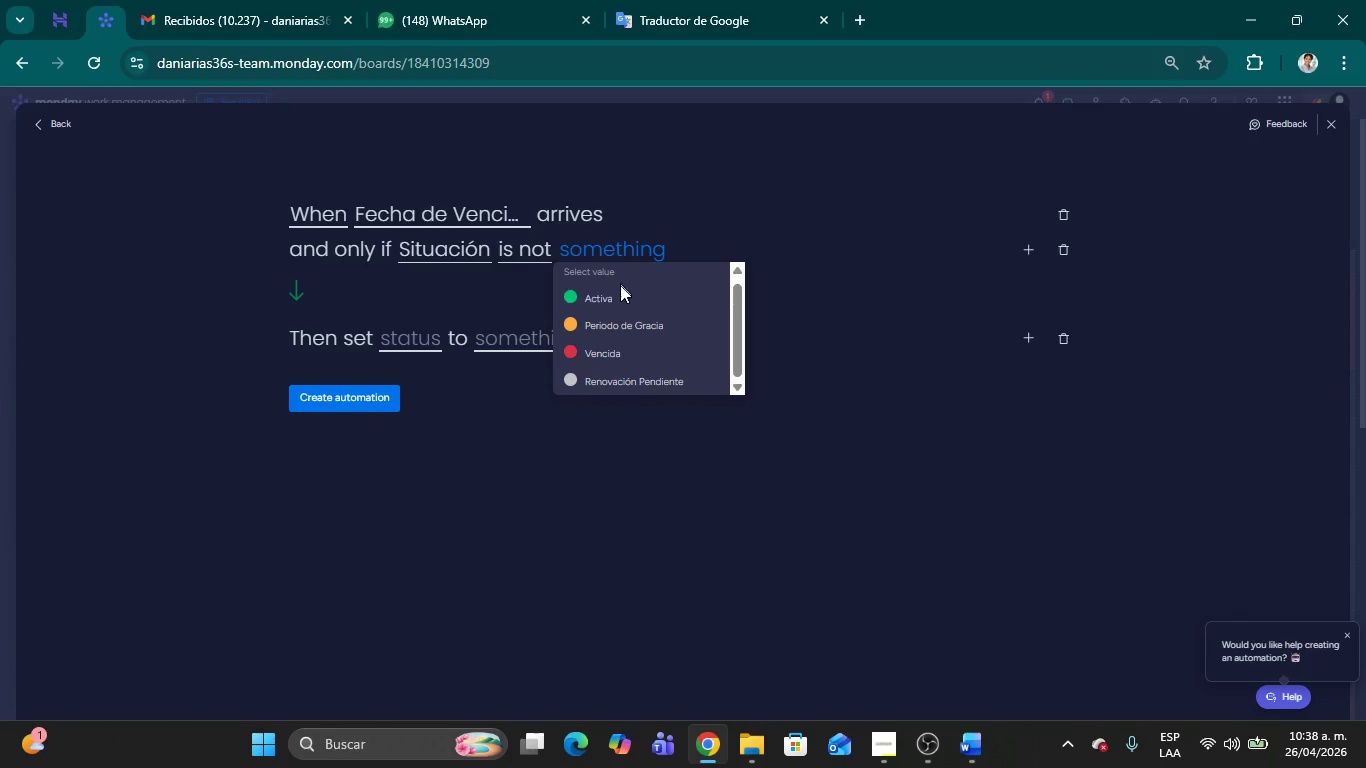 
left_click([621, 293])
 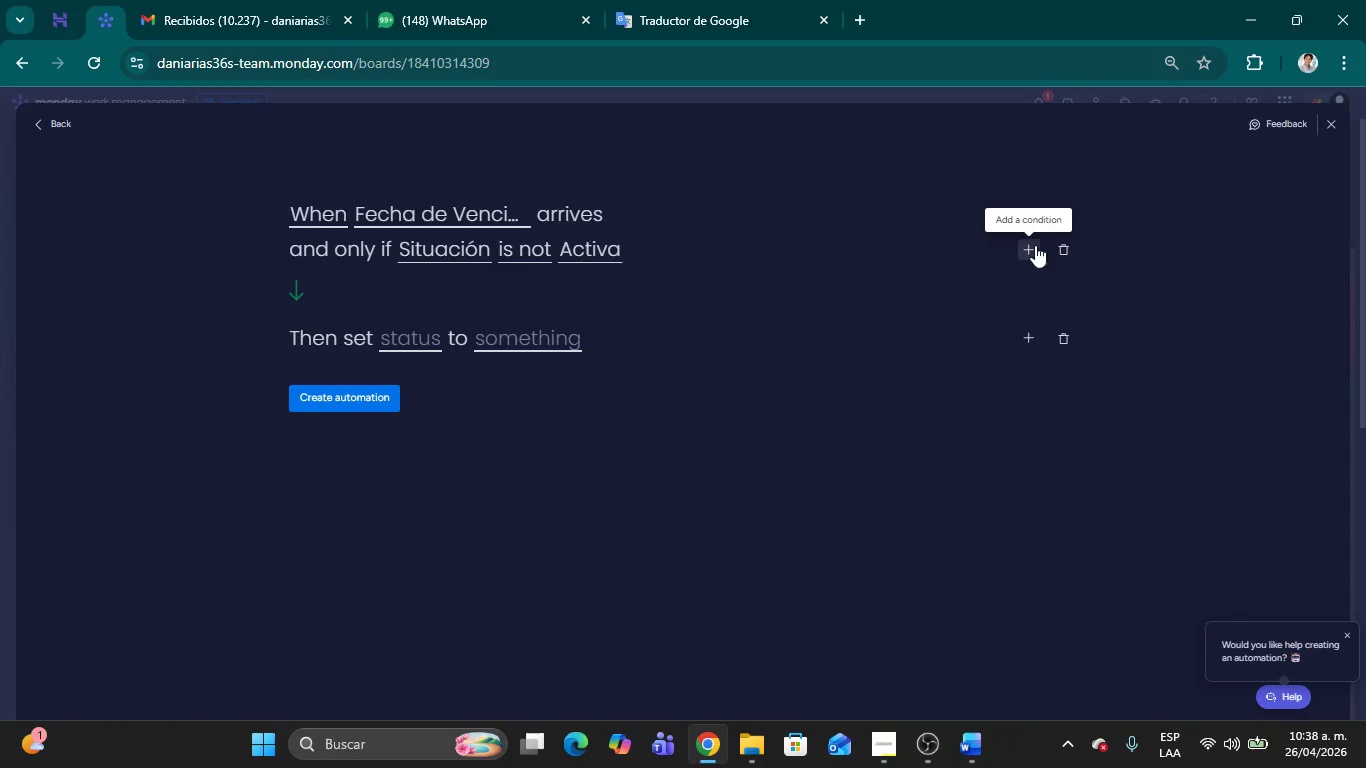 
left_click([1031, 245])
 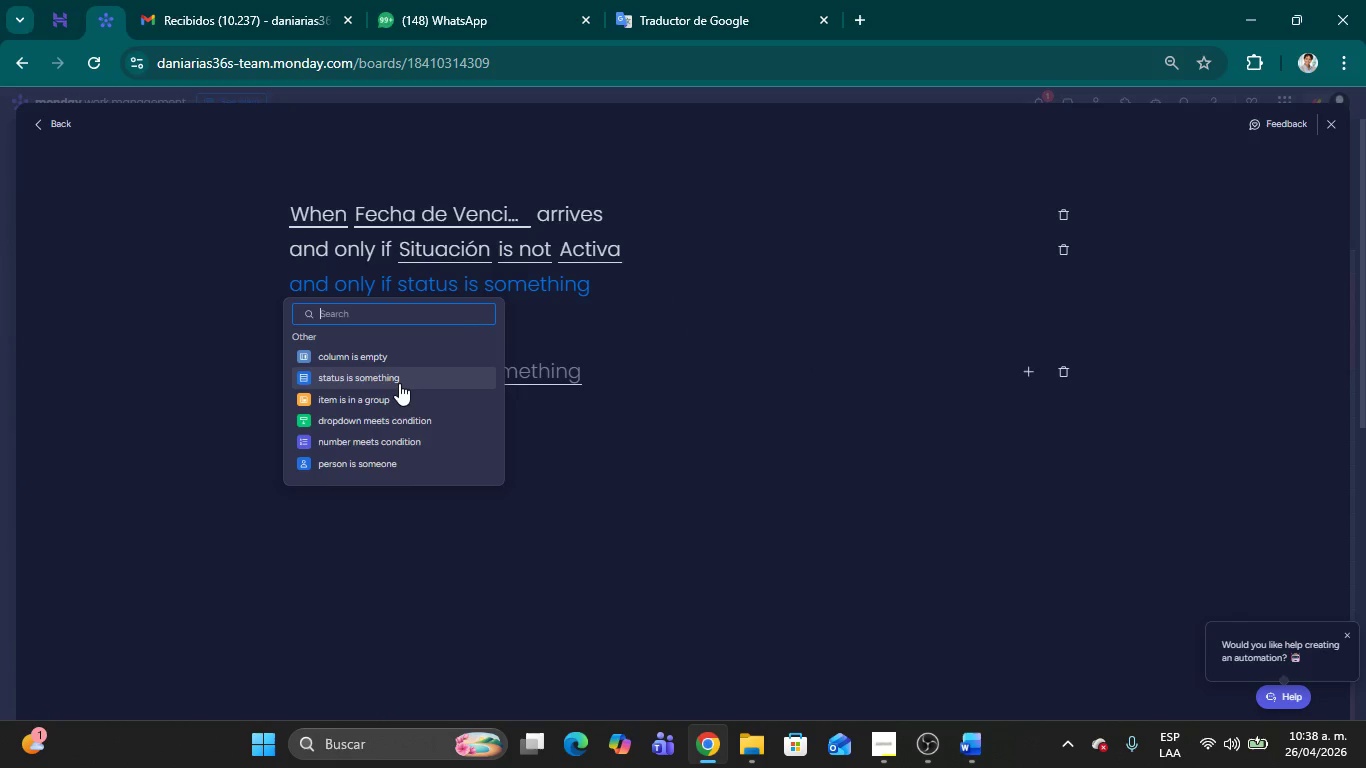 
wait(8.12)
 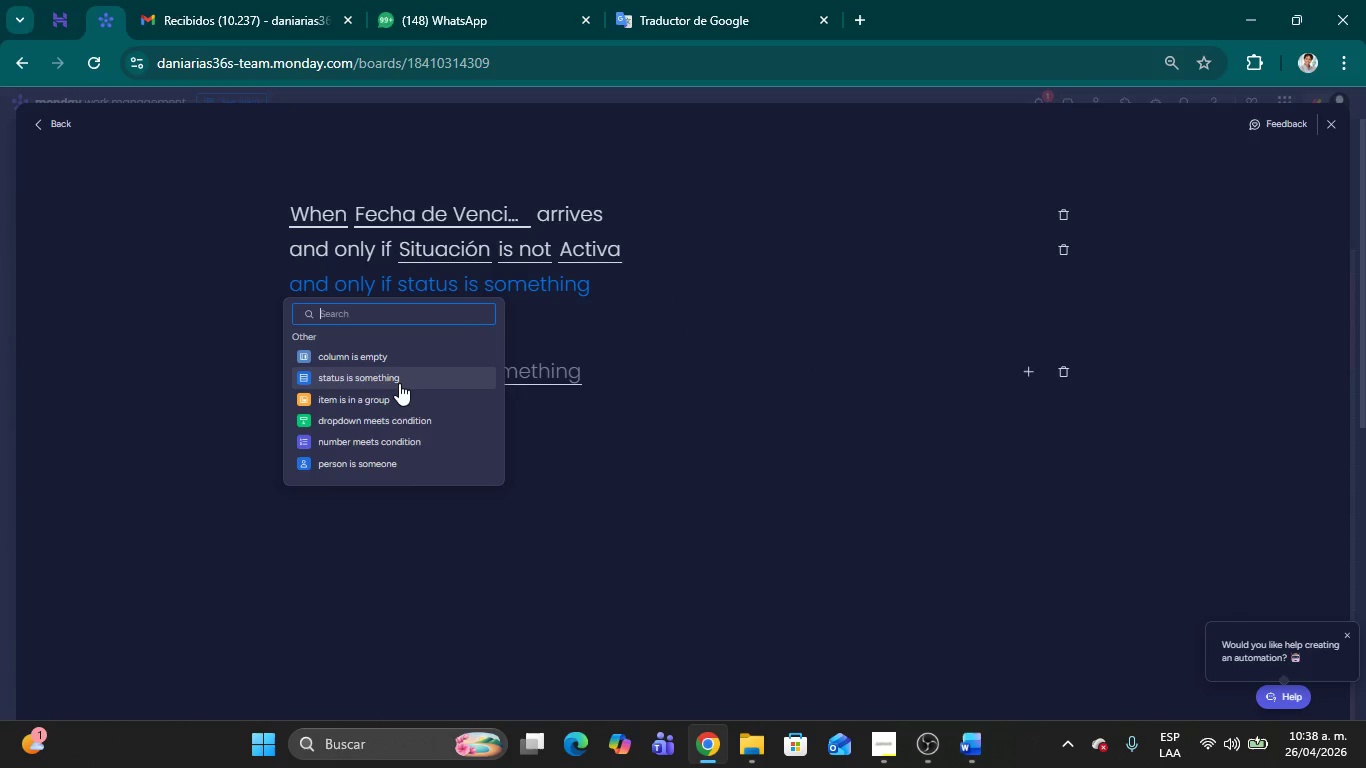 
left_click([818, 483])
 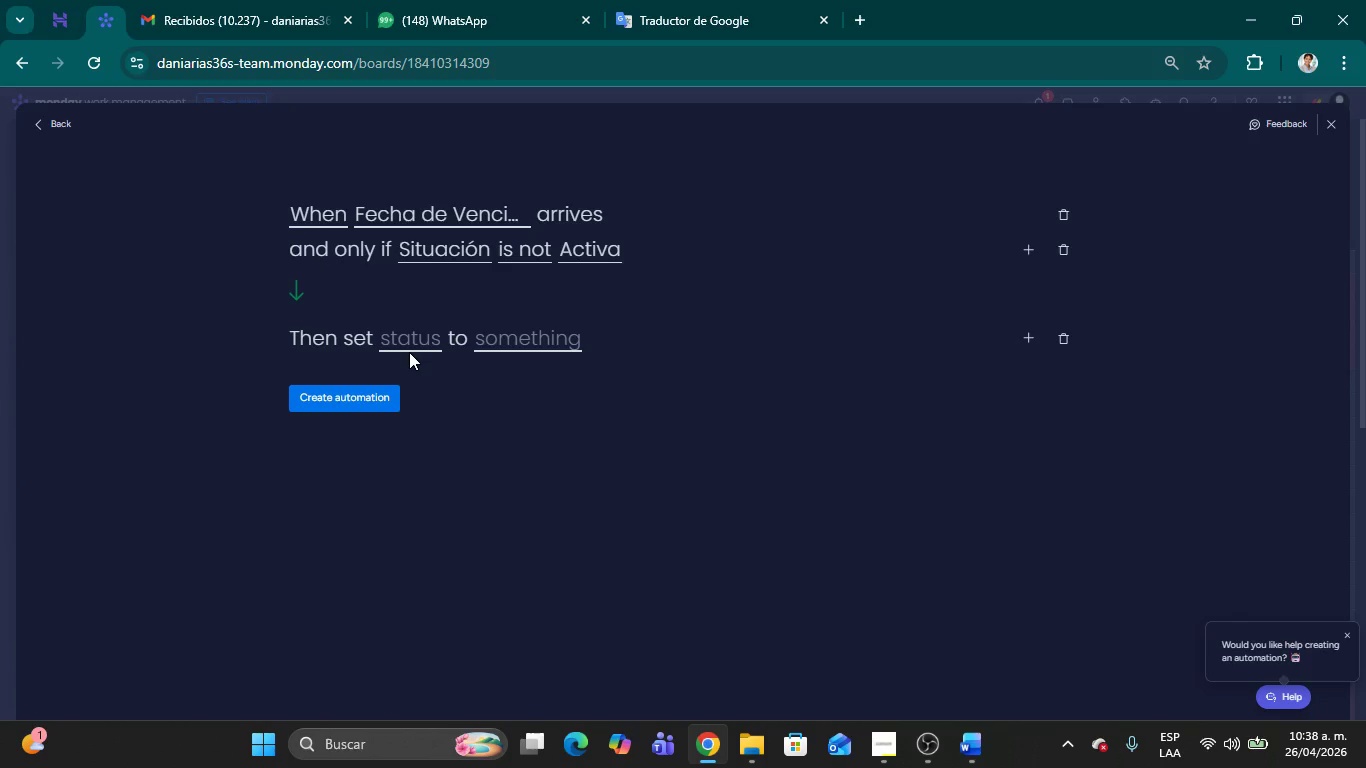 
wait(15.27)
 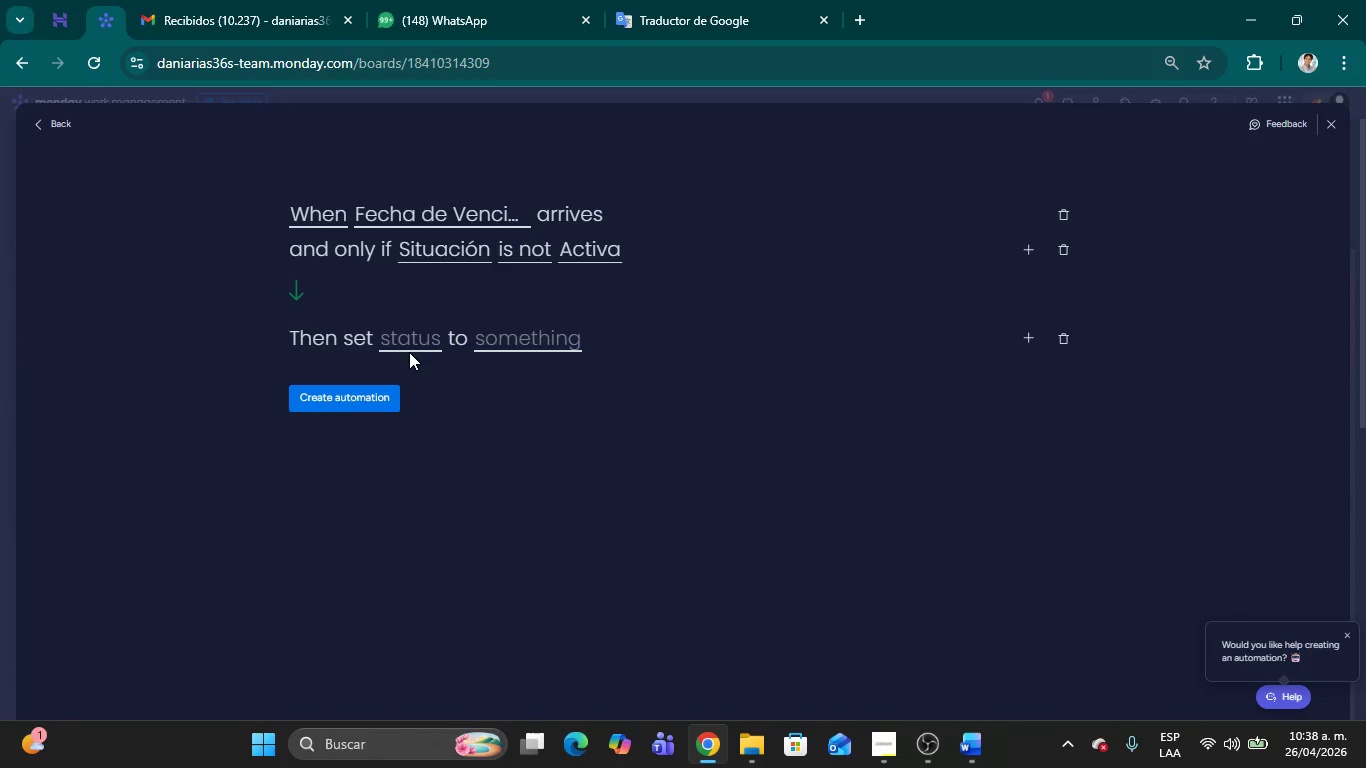 
left_click([406, 341])
 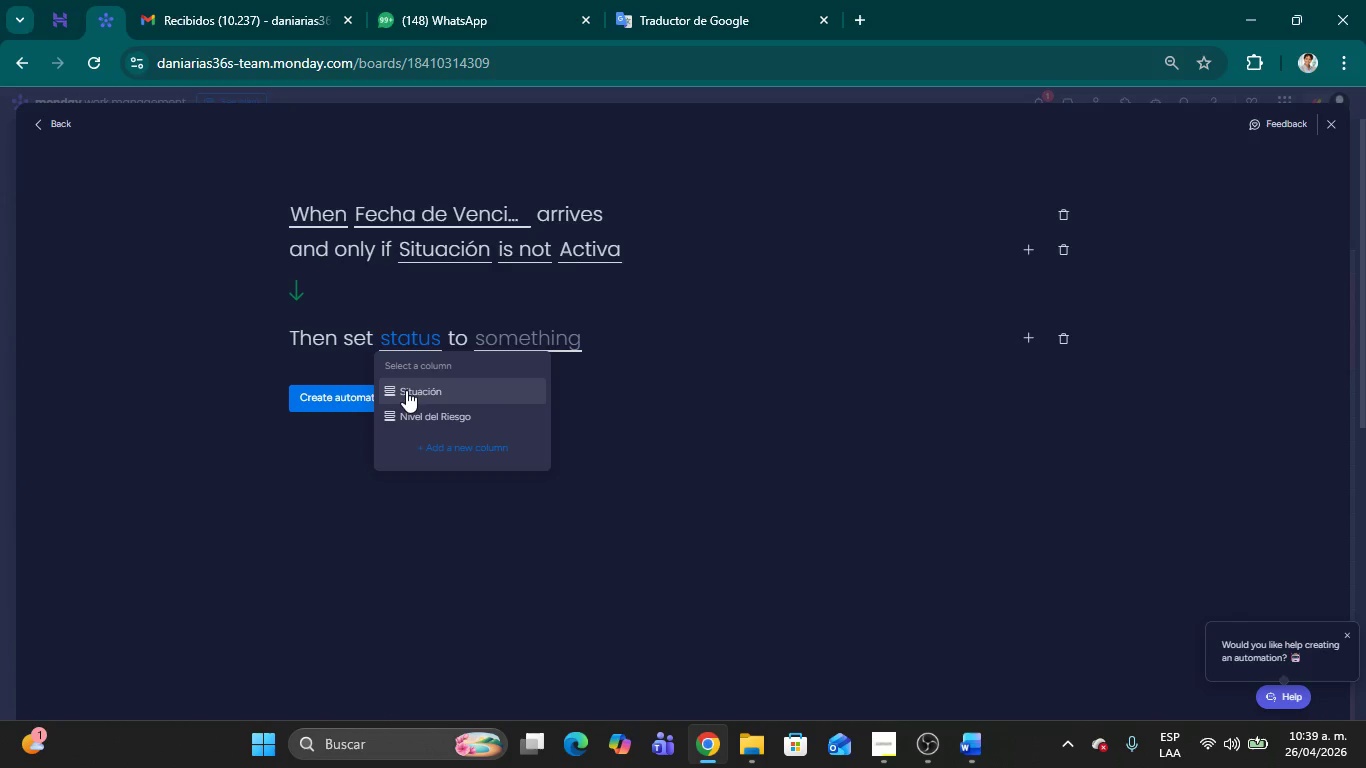 
left_click([406, 392])
 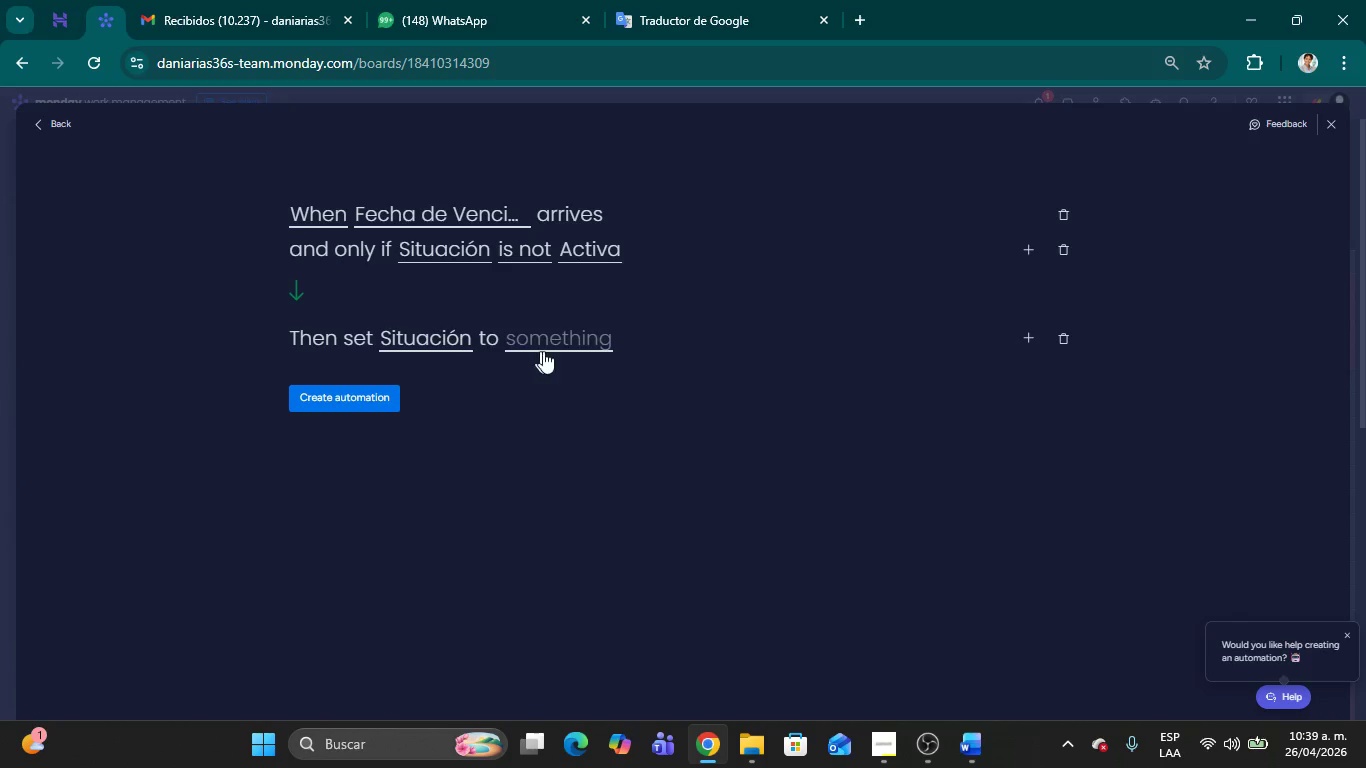 
left_click([547, 349])
 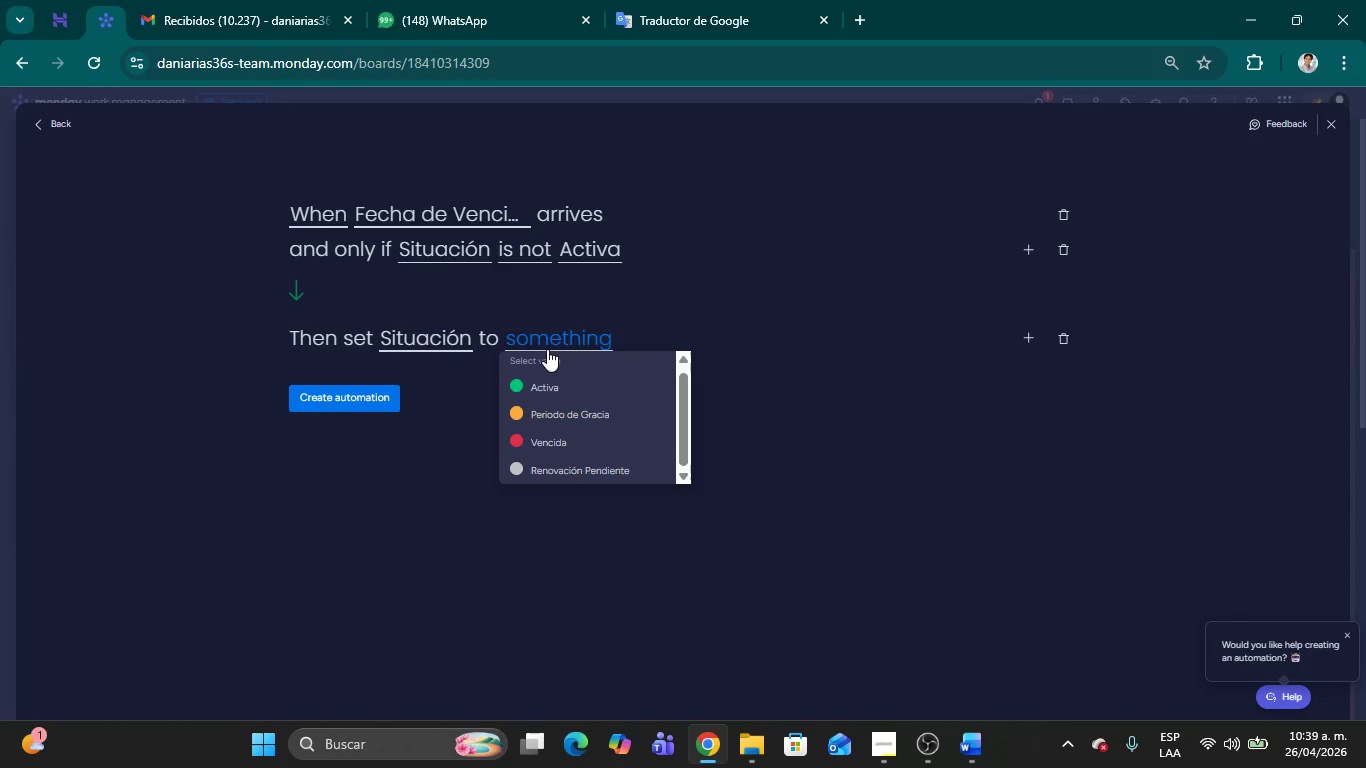 
wait(23.25)
 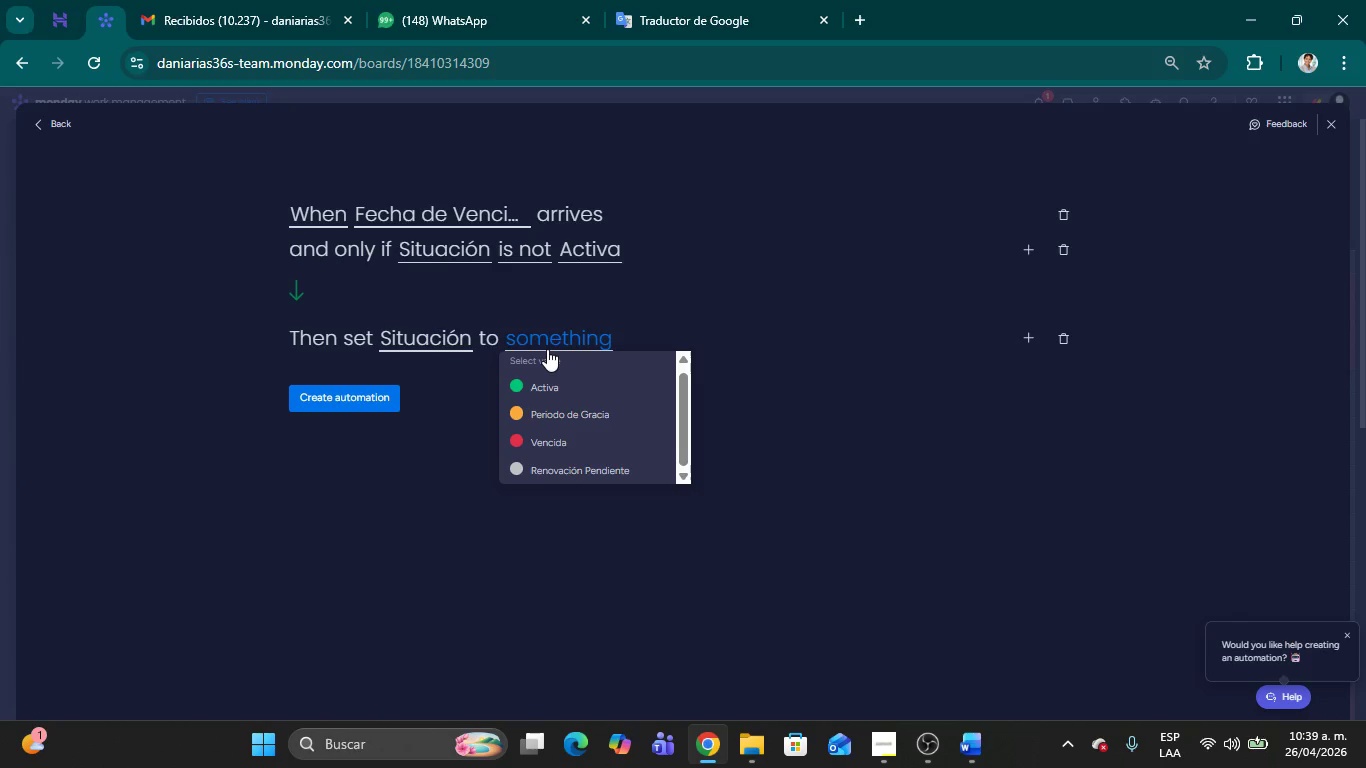 
left_click([545, 445])
 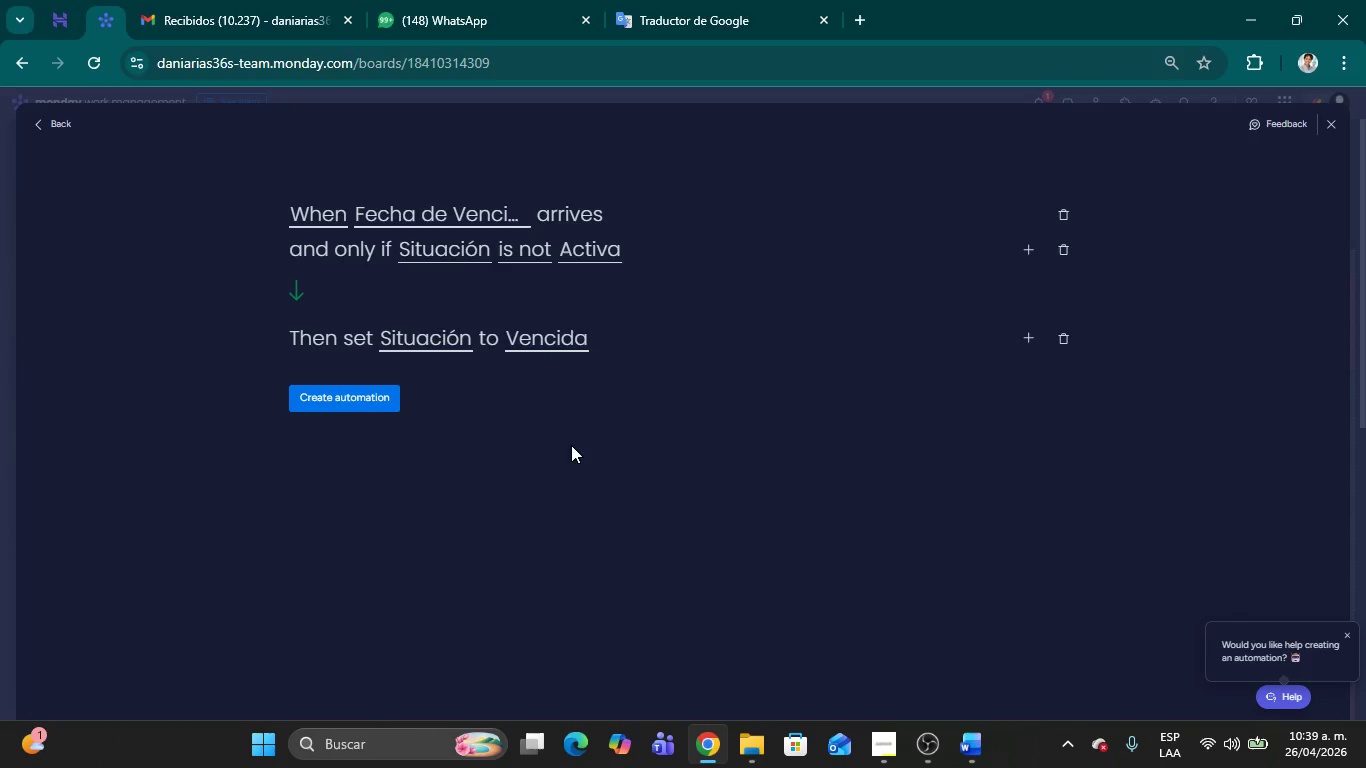 
wait(6.8)
 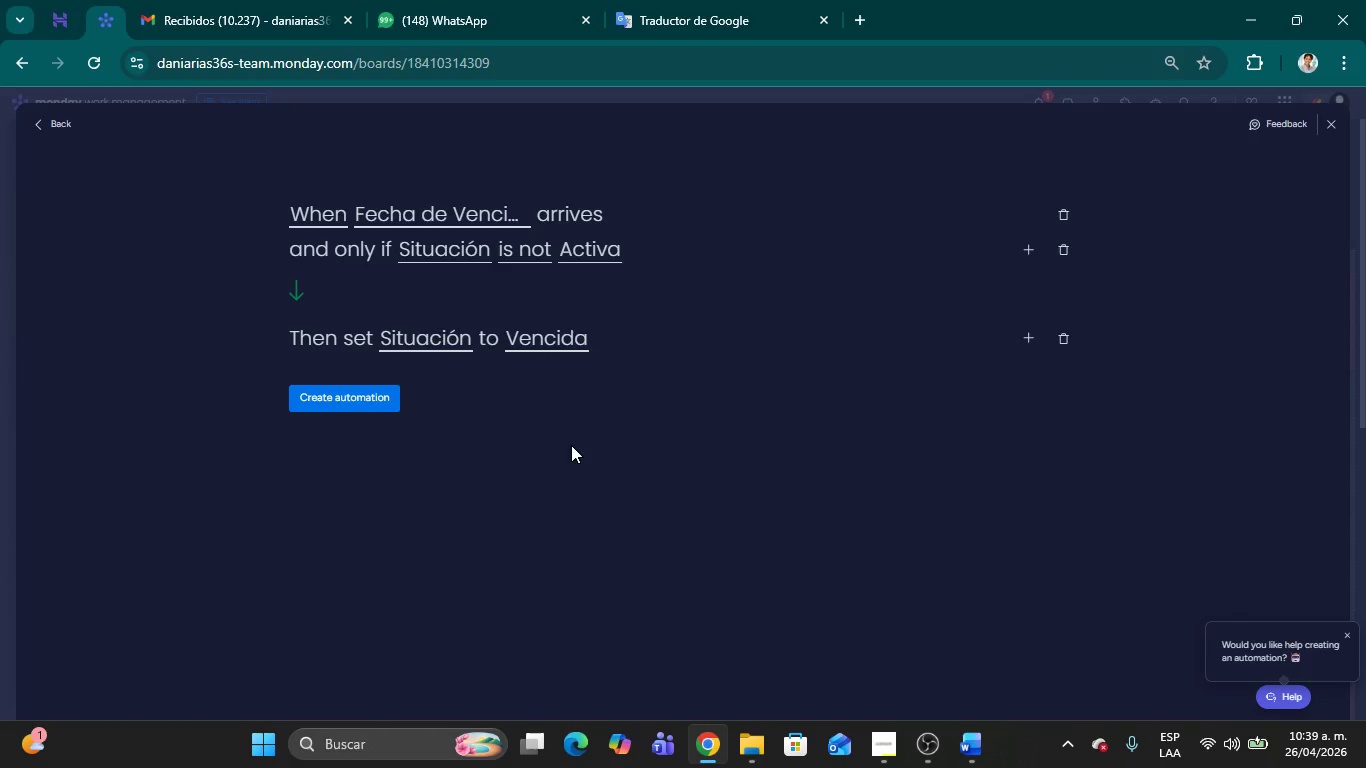 
left_click([1029, 341])
 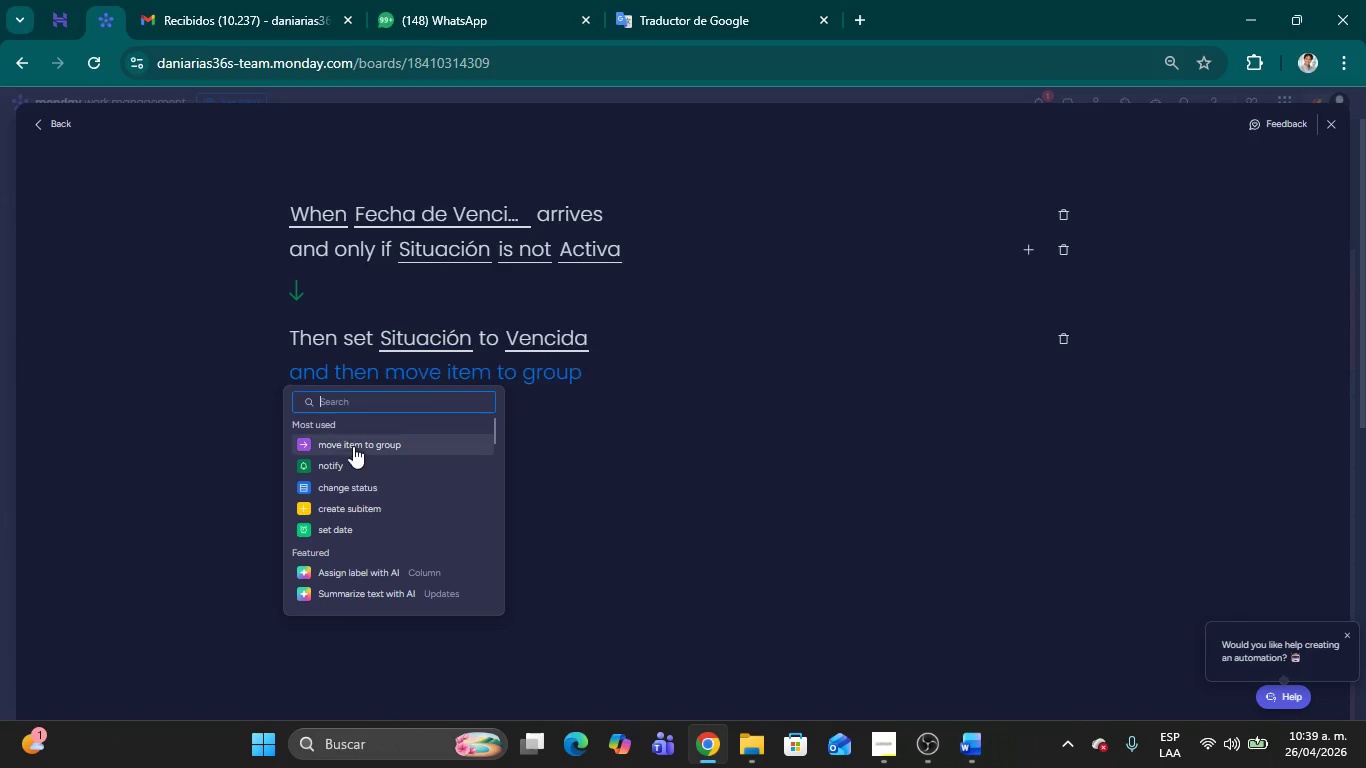 
left_click([352, 474])
 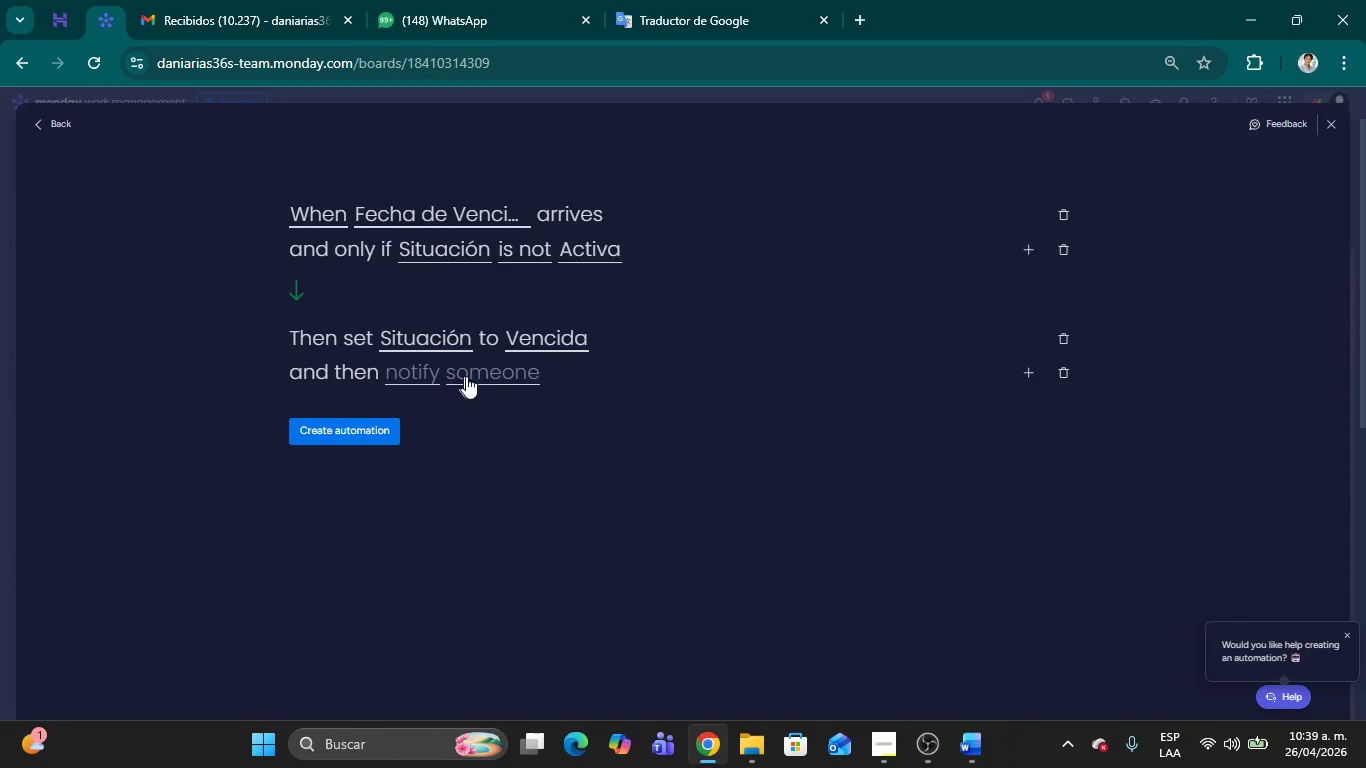 
left_click([485, 376])
 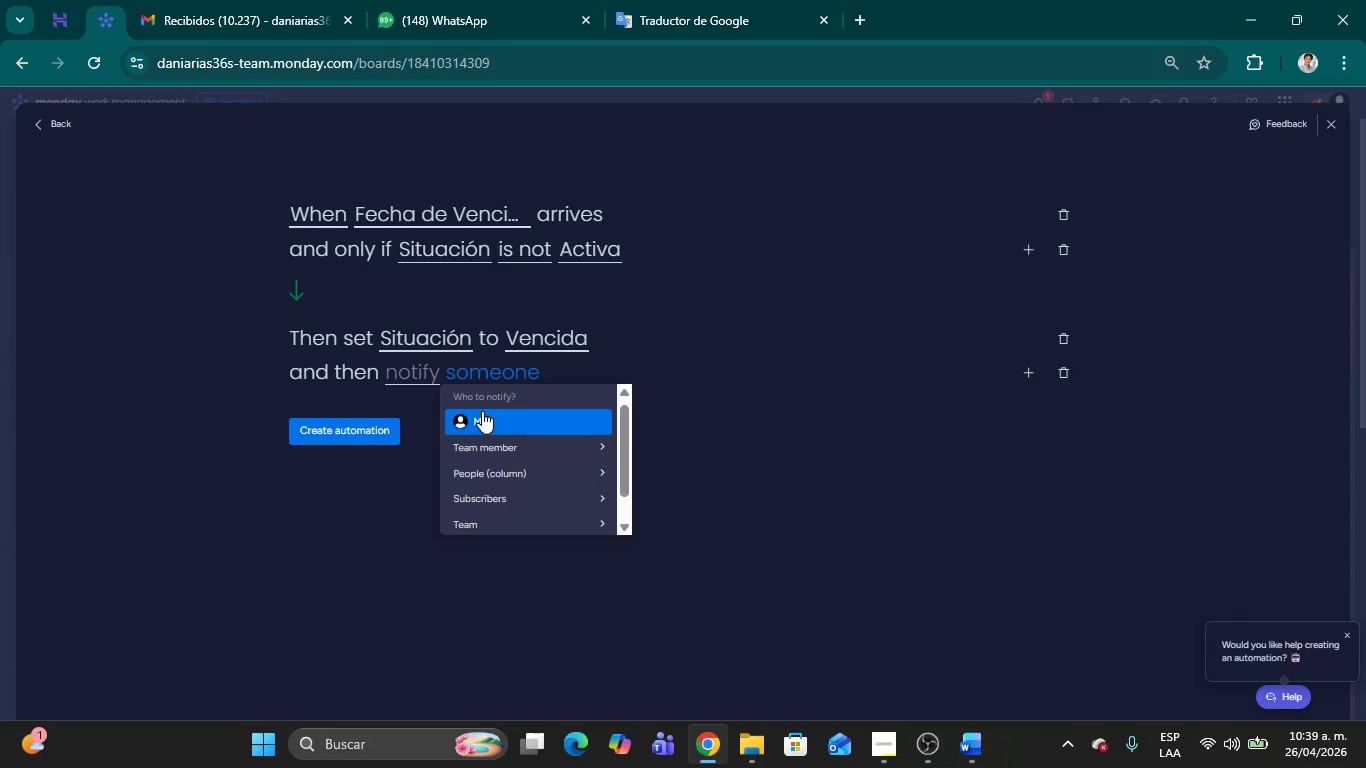 
left_click([482, 422])
 